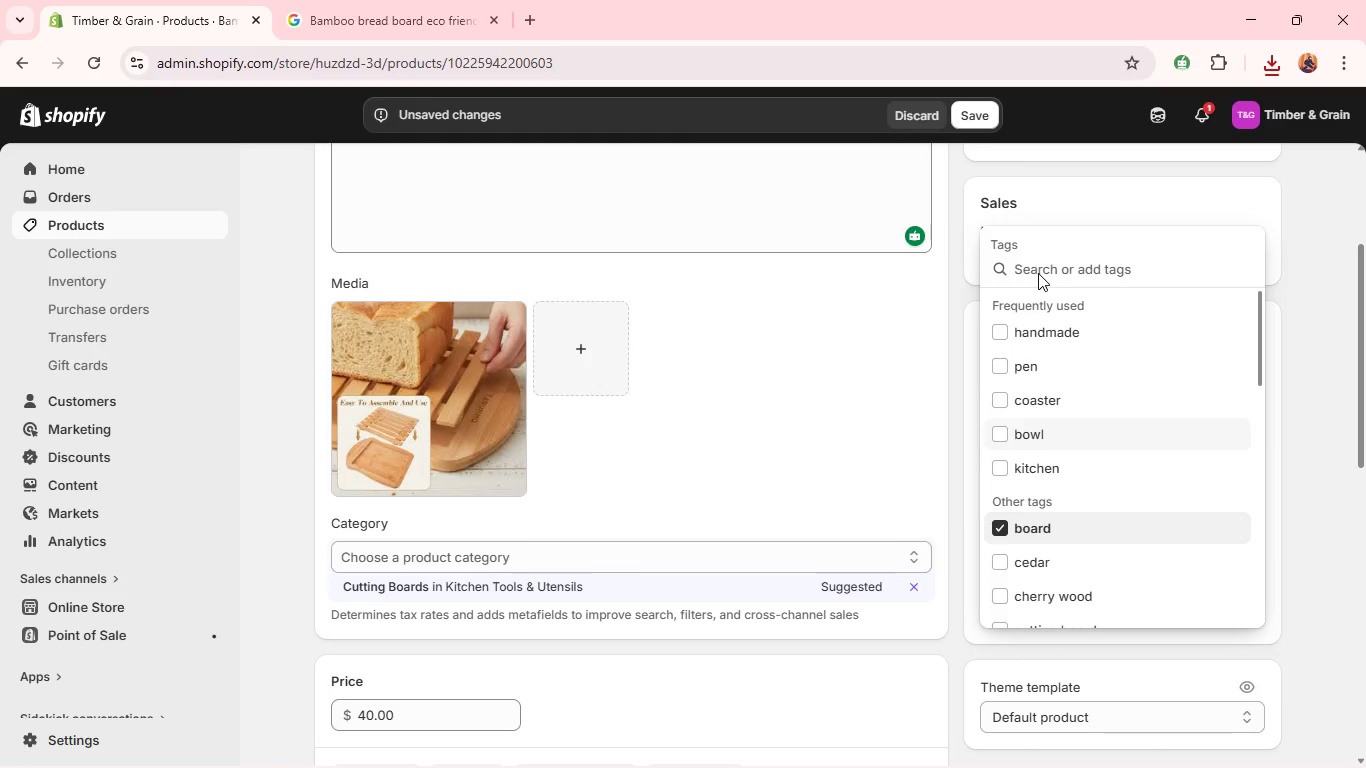 
left_click([1037, 271])
 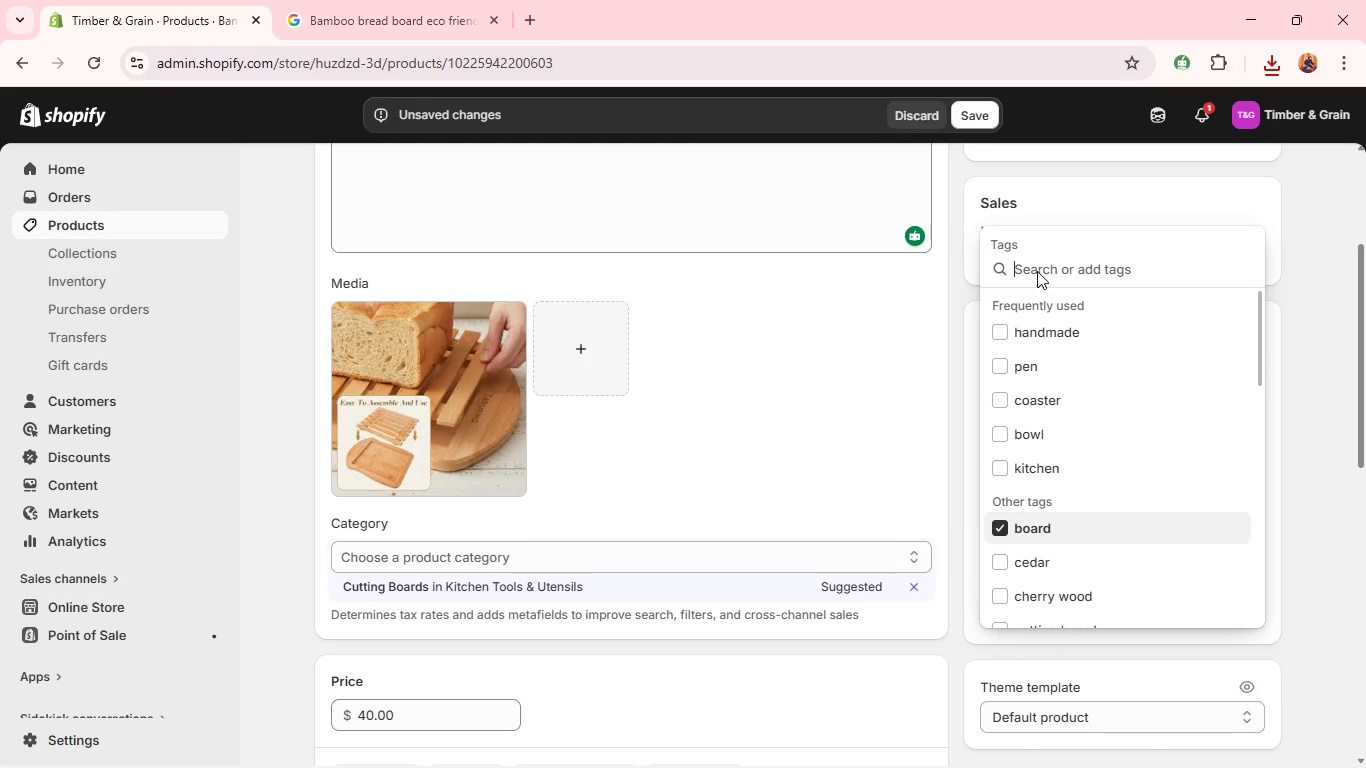 
type(bamboo)
 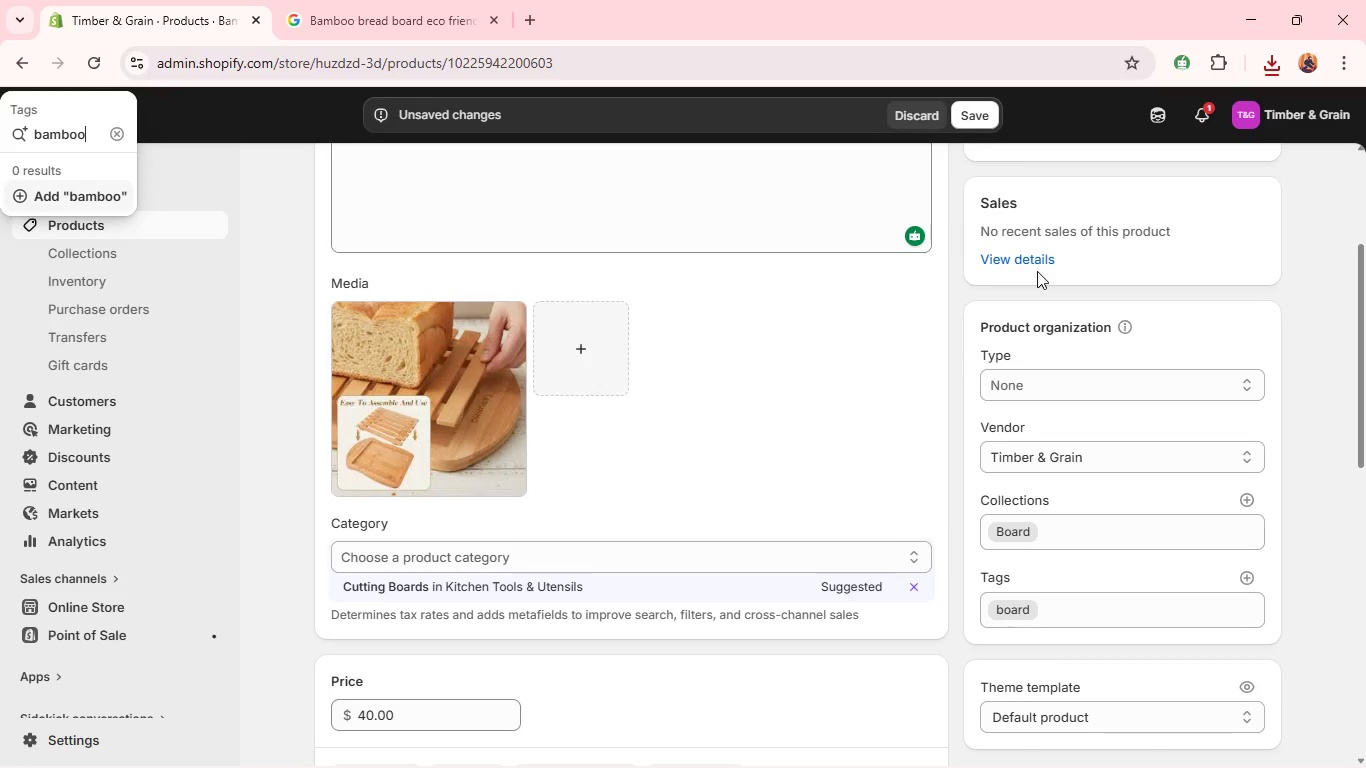 
key(Enter)
 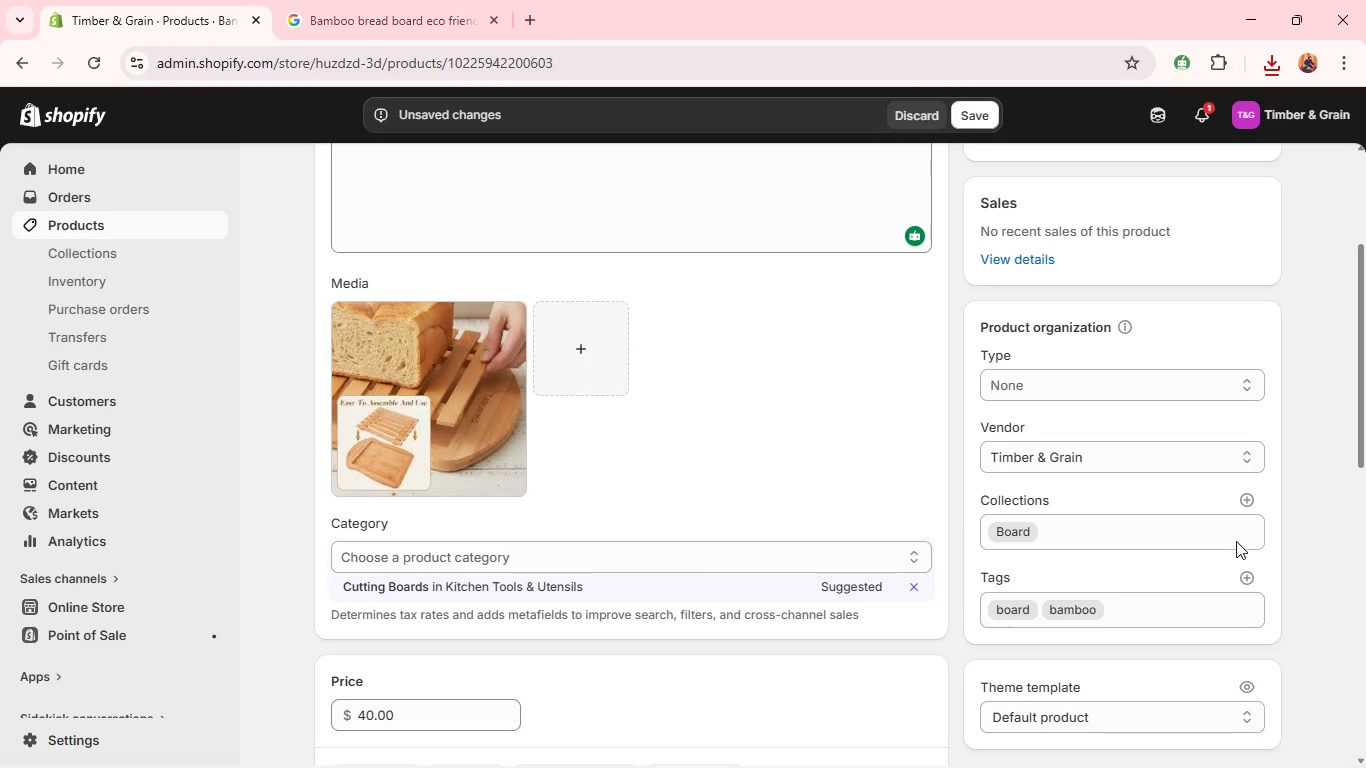 
left_click([1249, 586])
 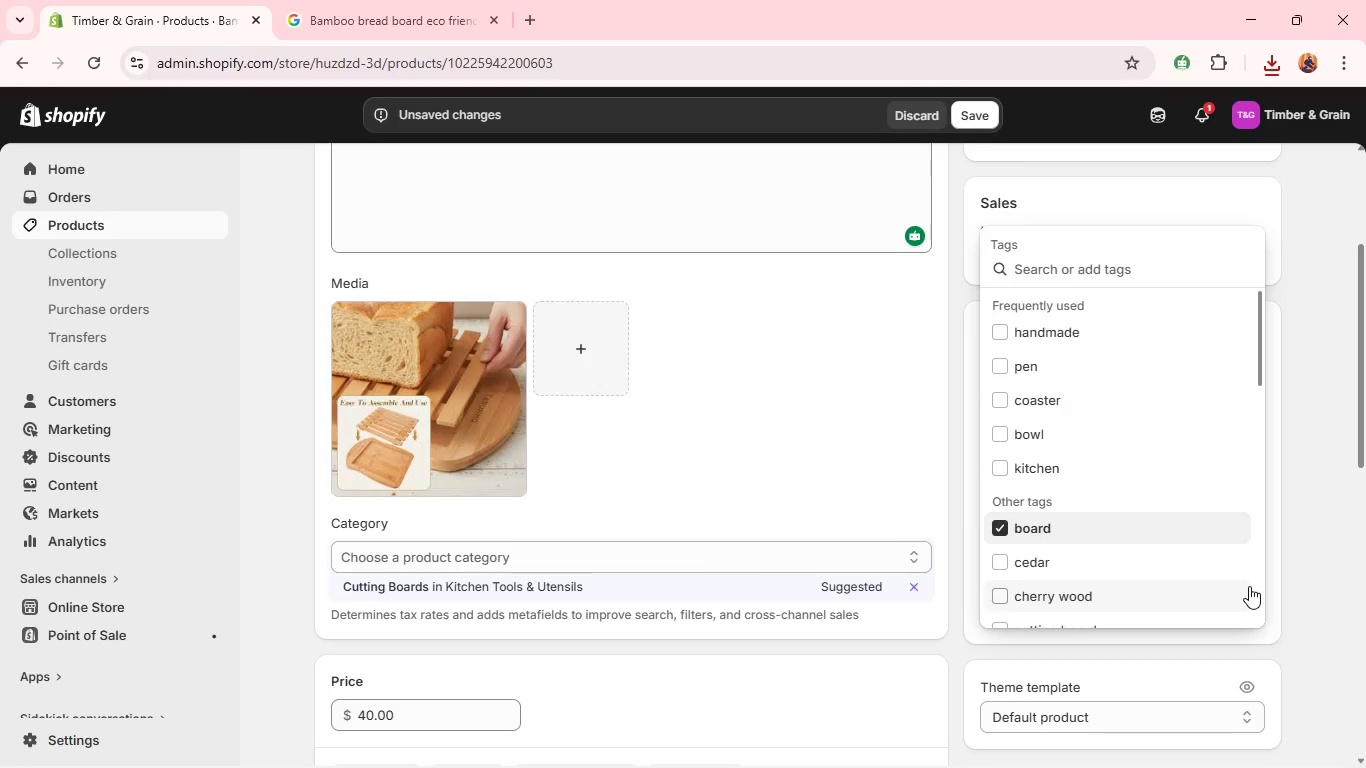 
type(eco=)
key(Backspace)
type(0)
key(Backspace)
type(-friendly)
 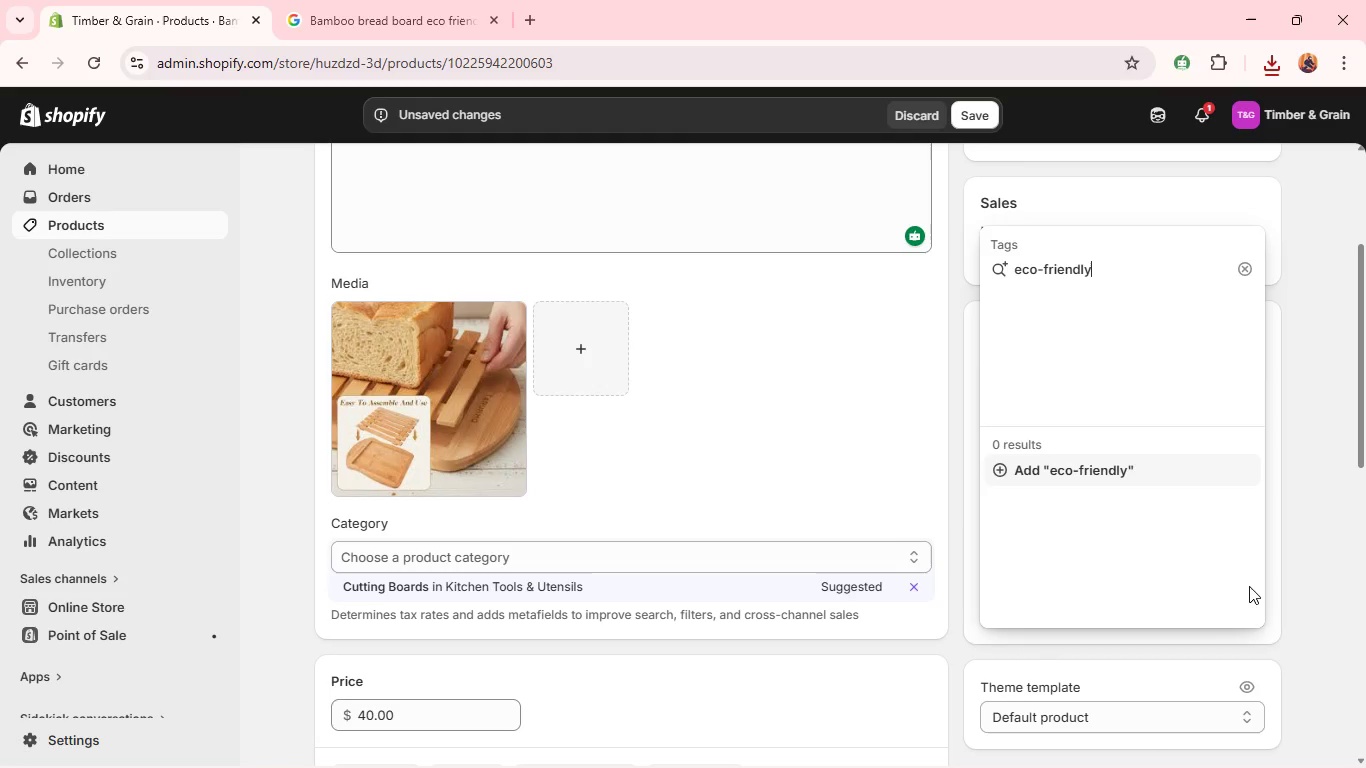 
key(Enter)
 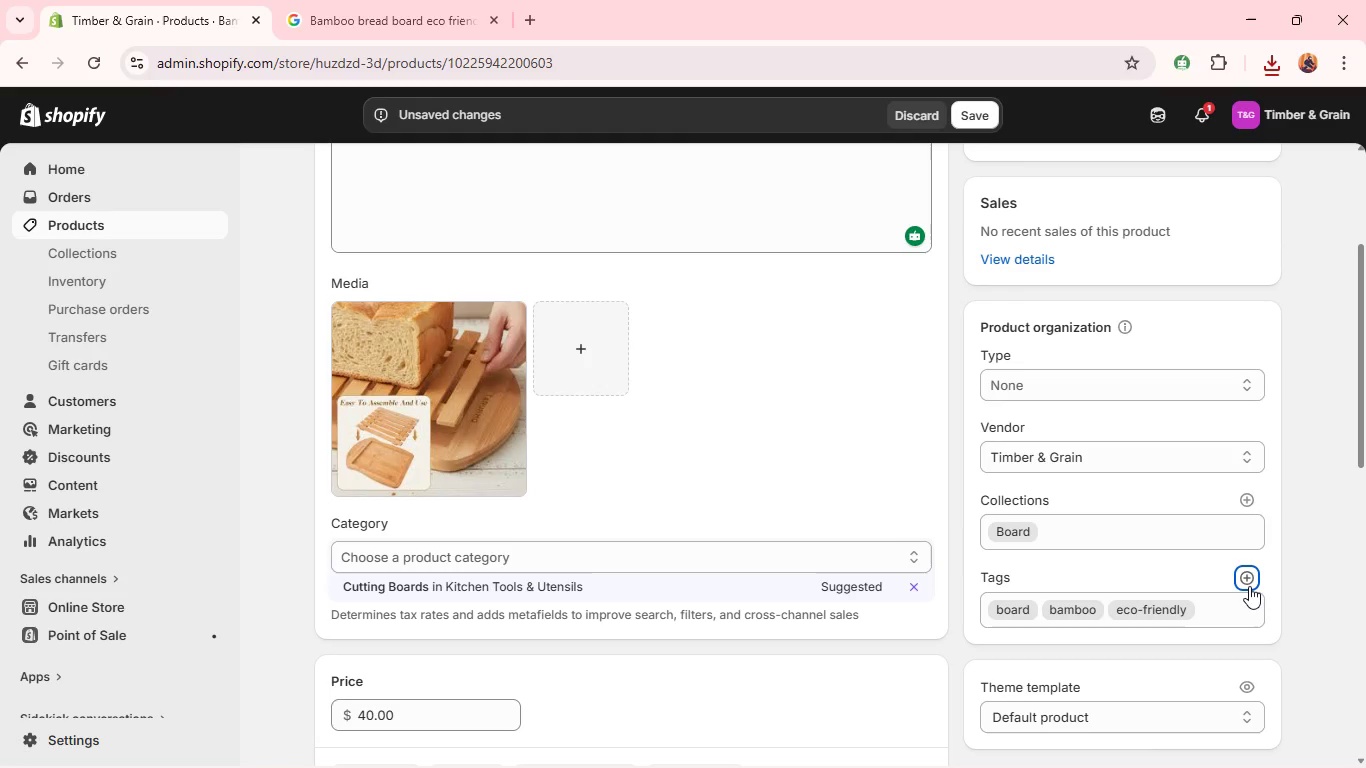 
left_click([1249, 586])
 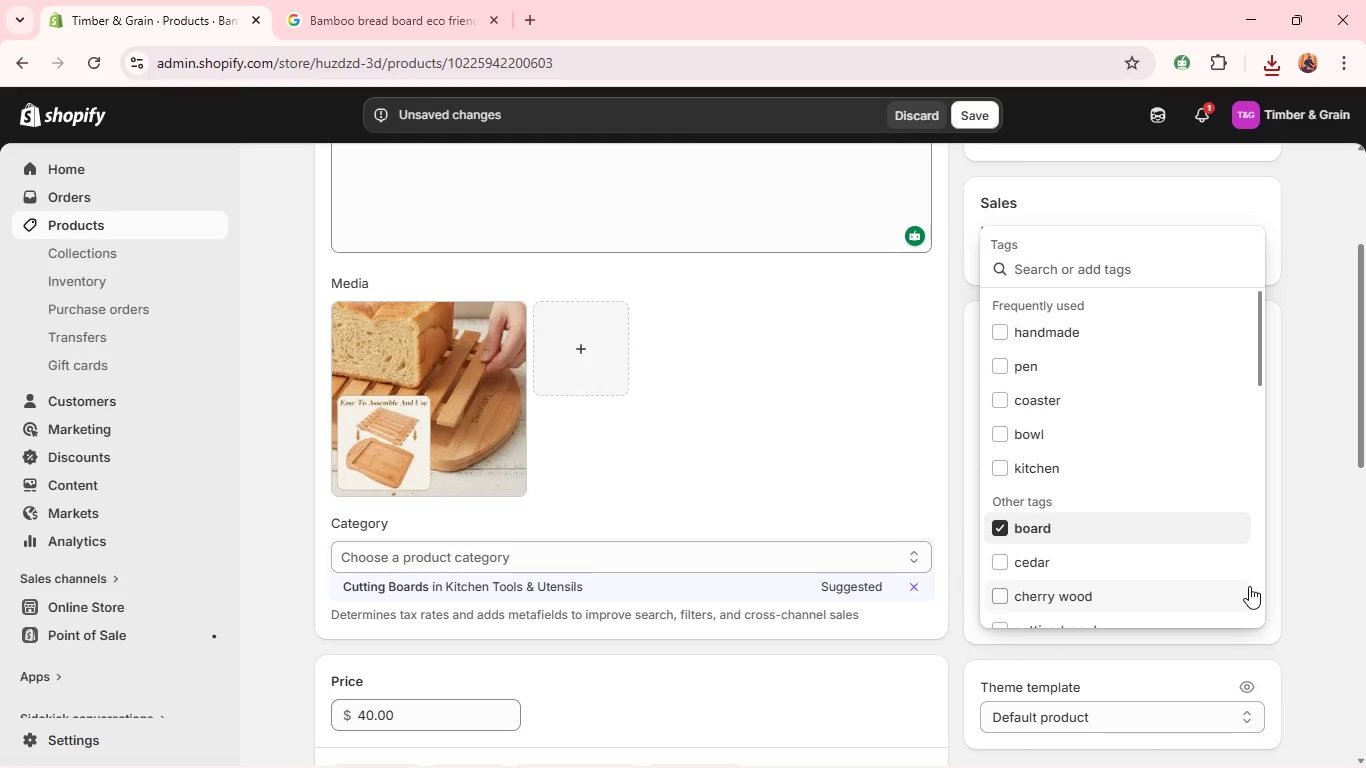 
type(li)
 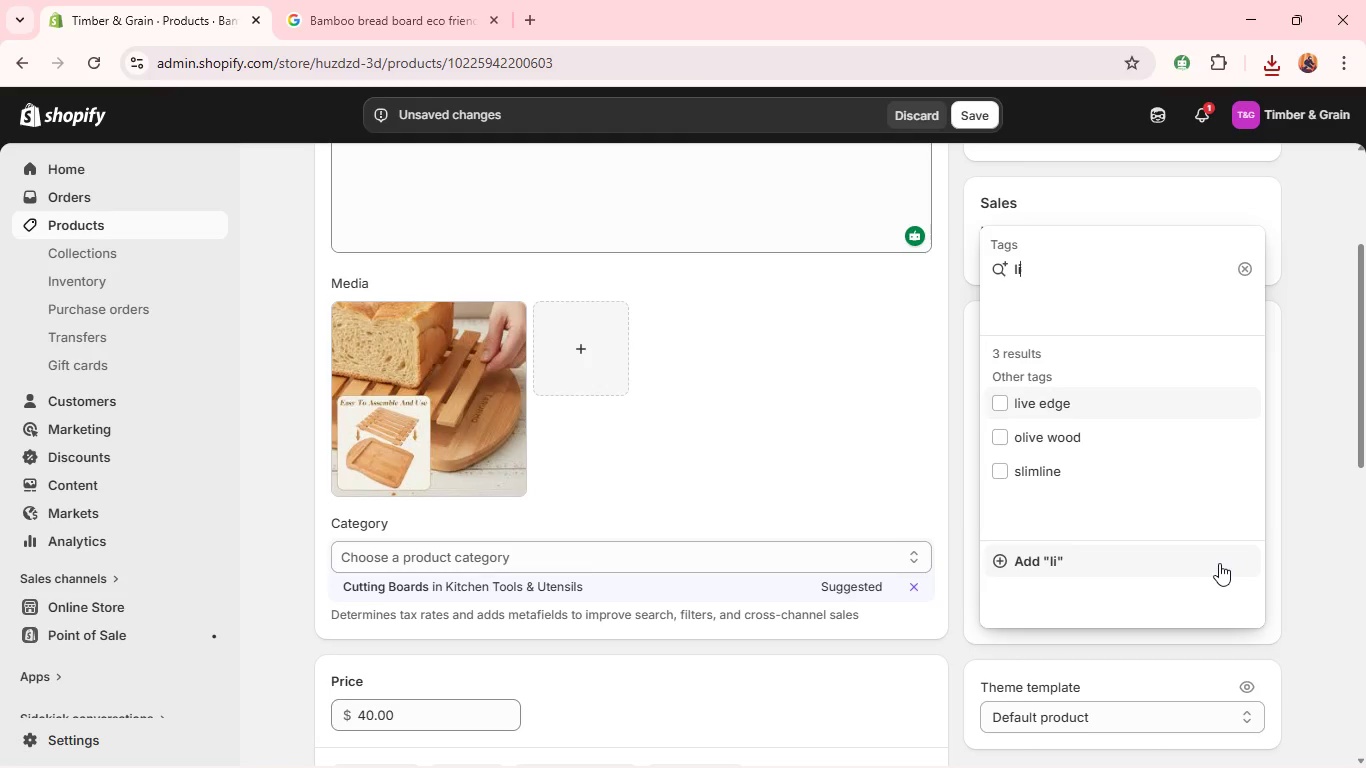 
key(Backspace)
key(Backspace)
type(ki)
 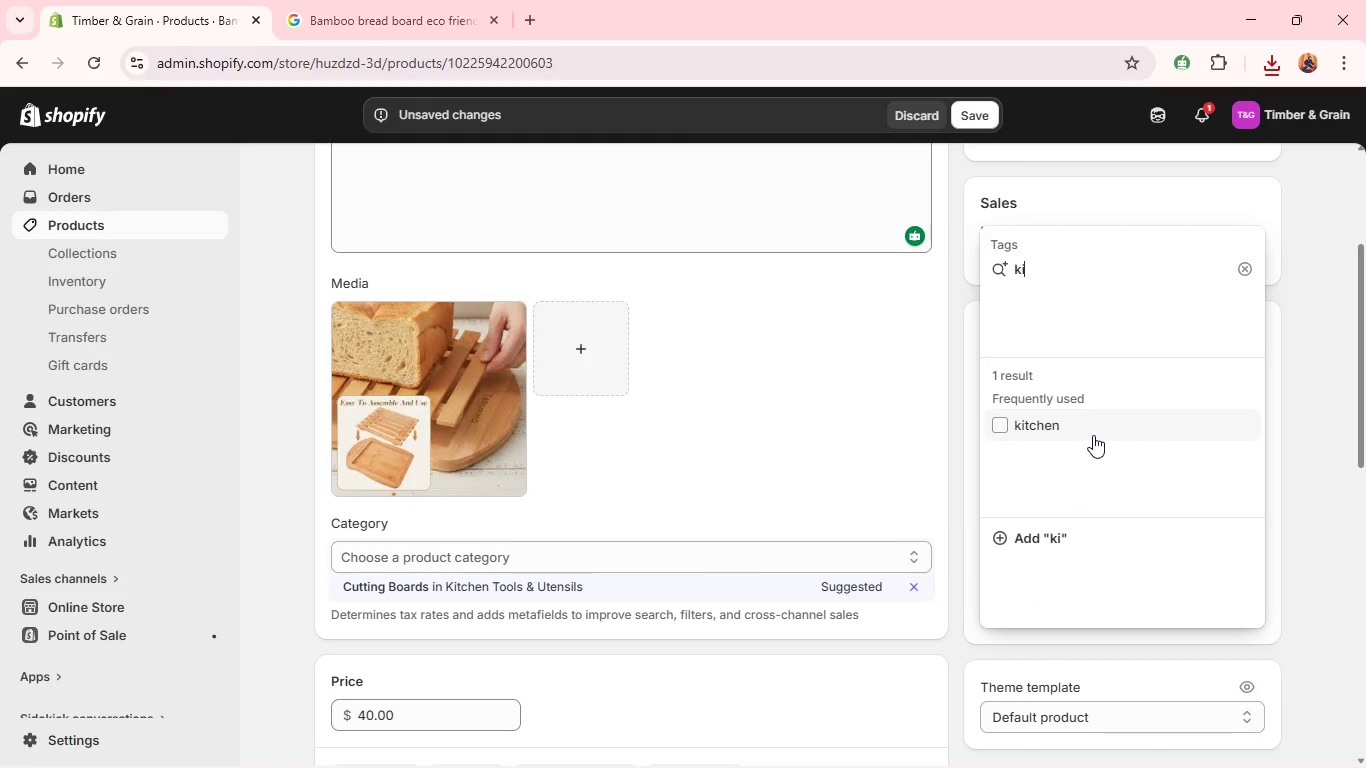 
type(tchen)
 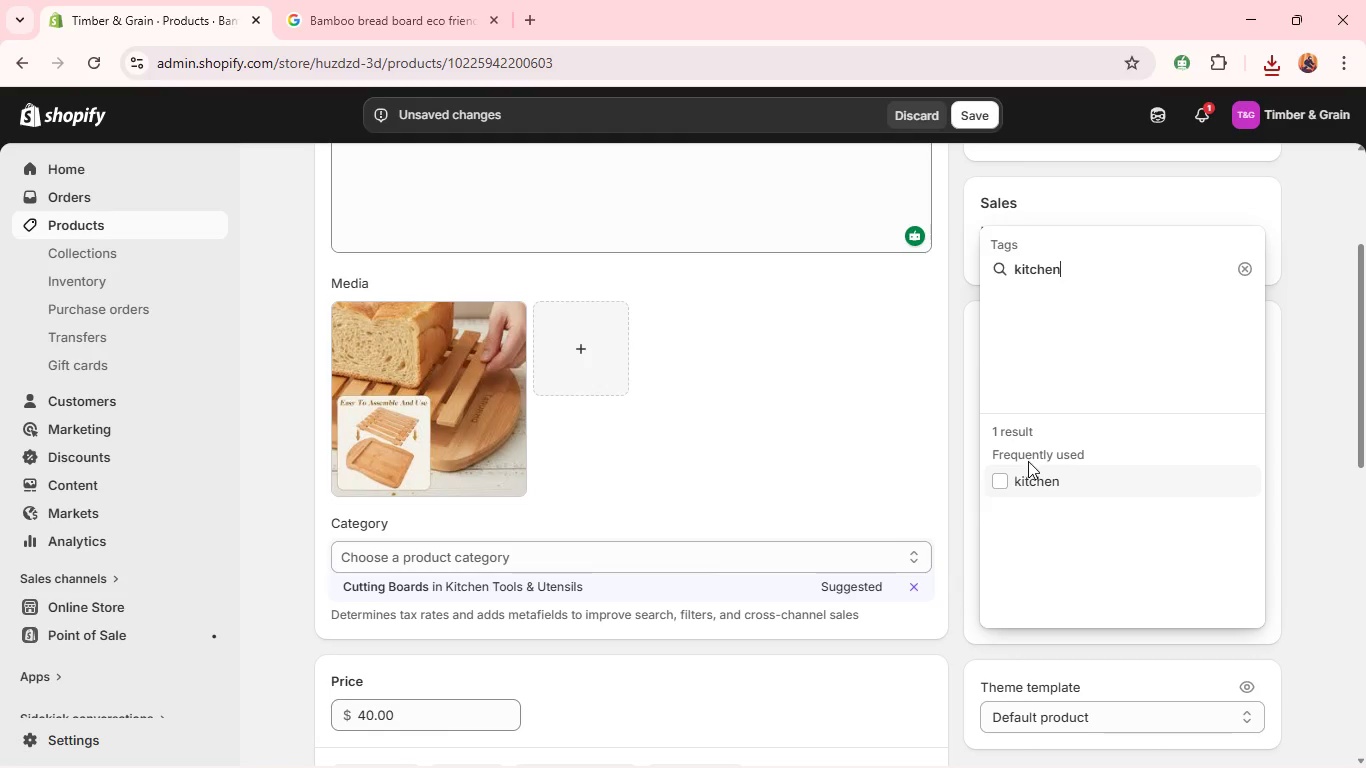 
left_click([1028, 475])
 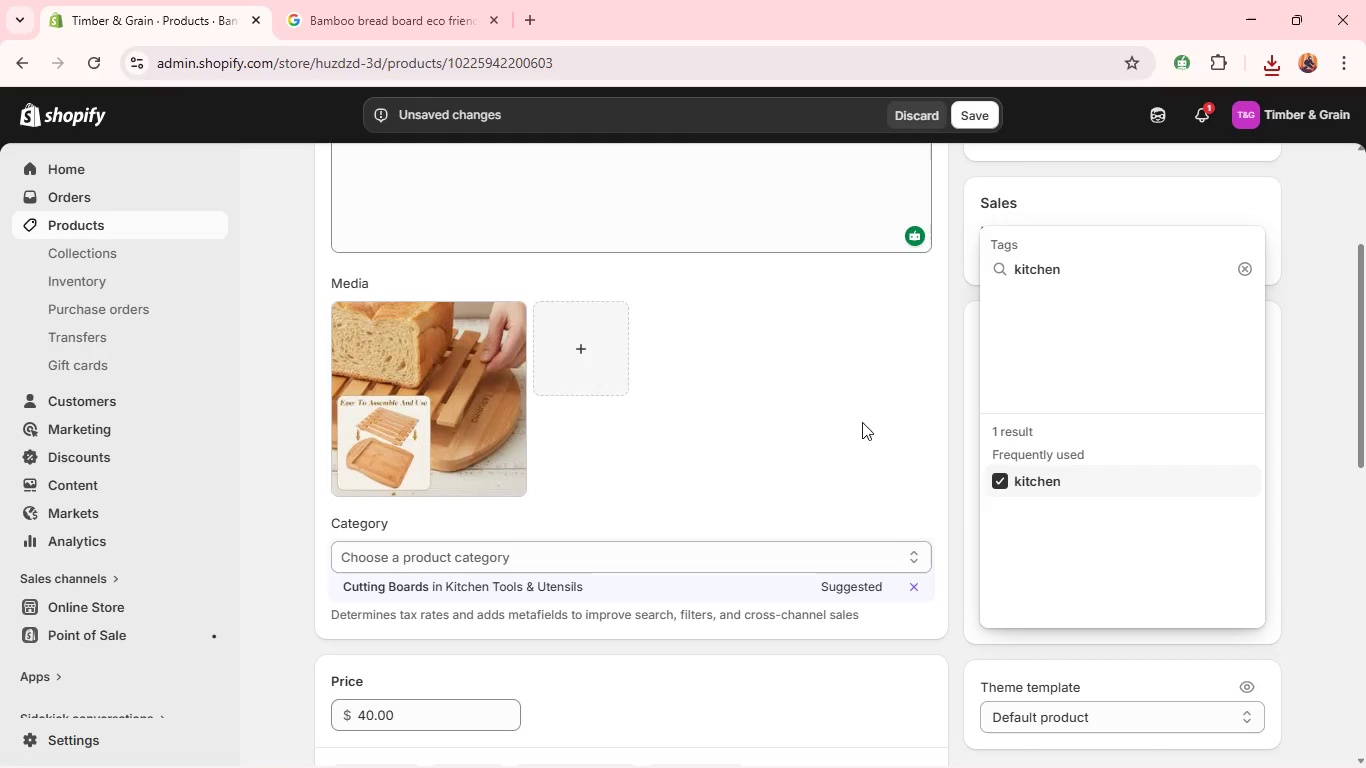 
left_click([842, 419])
 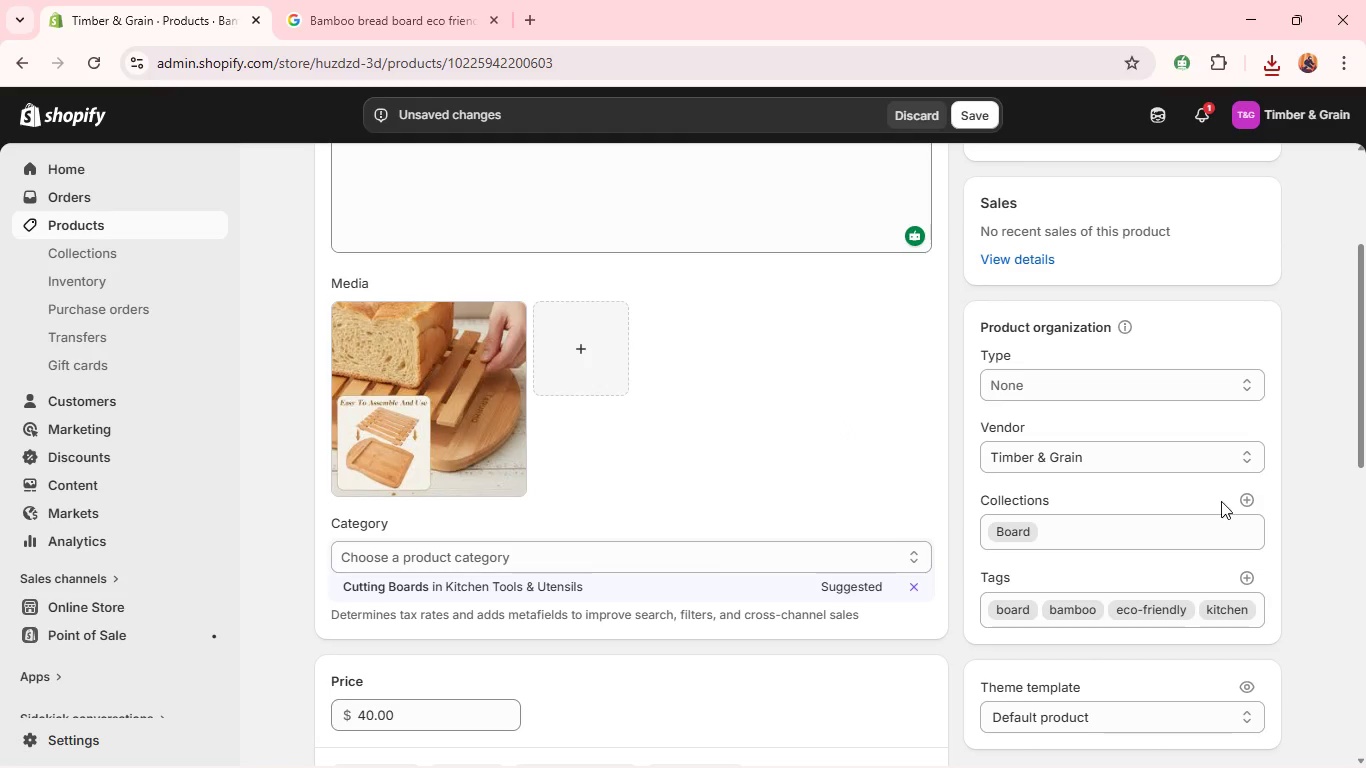 
left_click([1245, 495])
 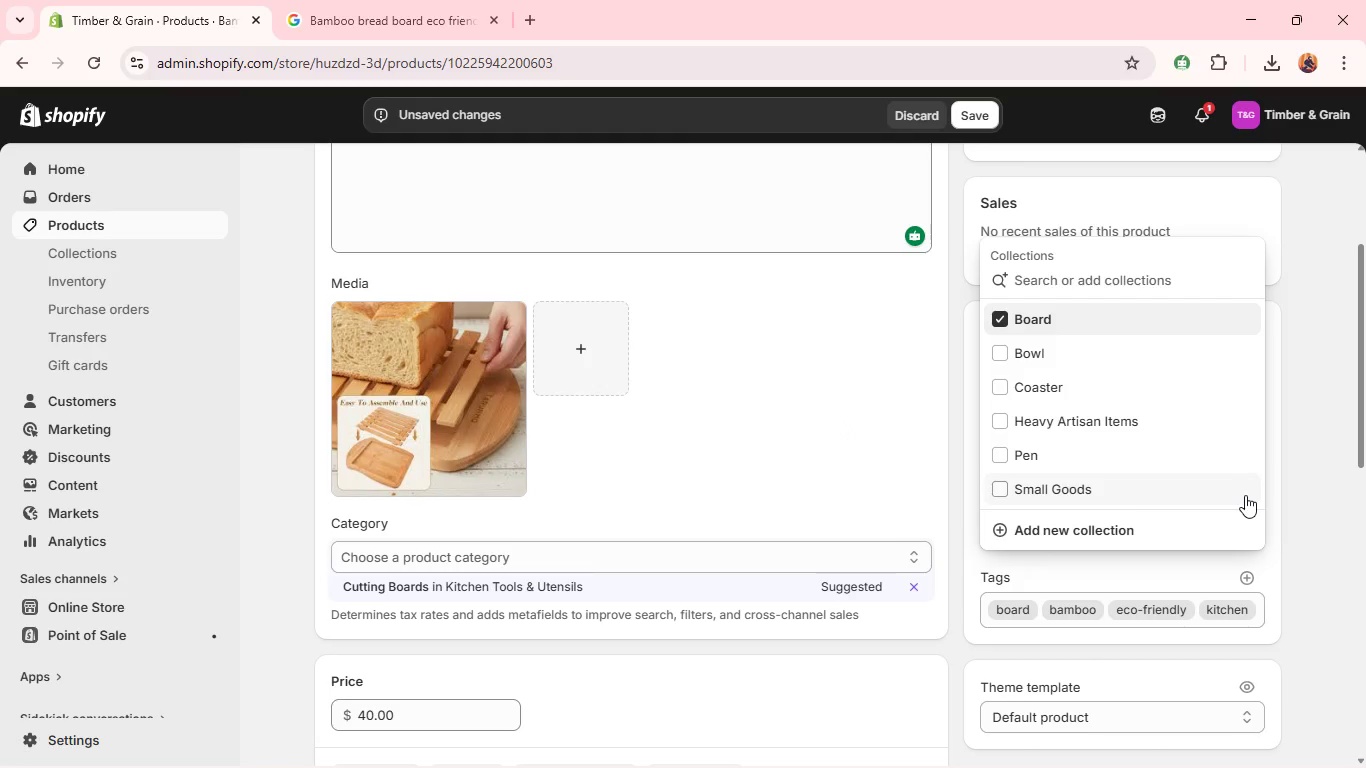 
wait(5.52)
 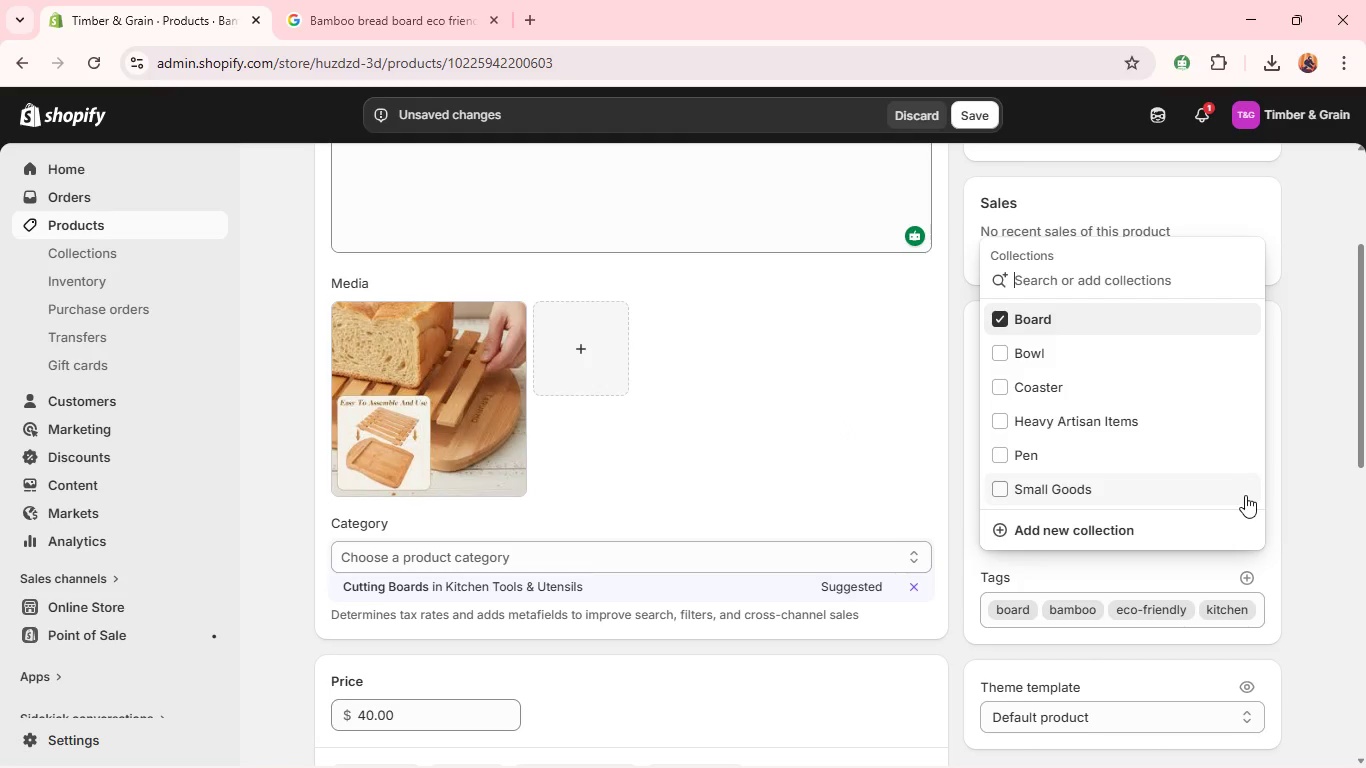 
left_click([1130, 425])
 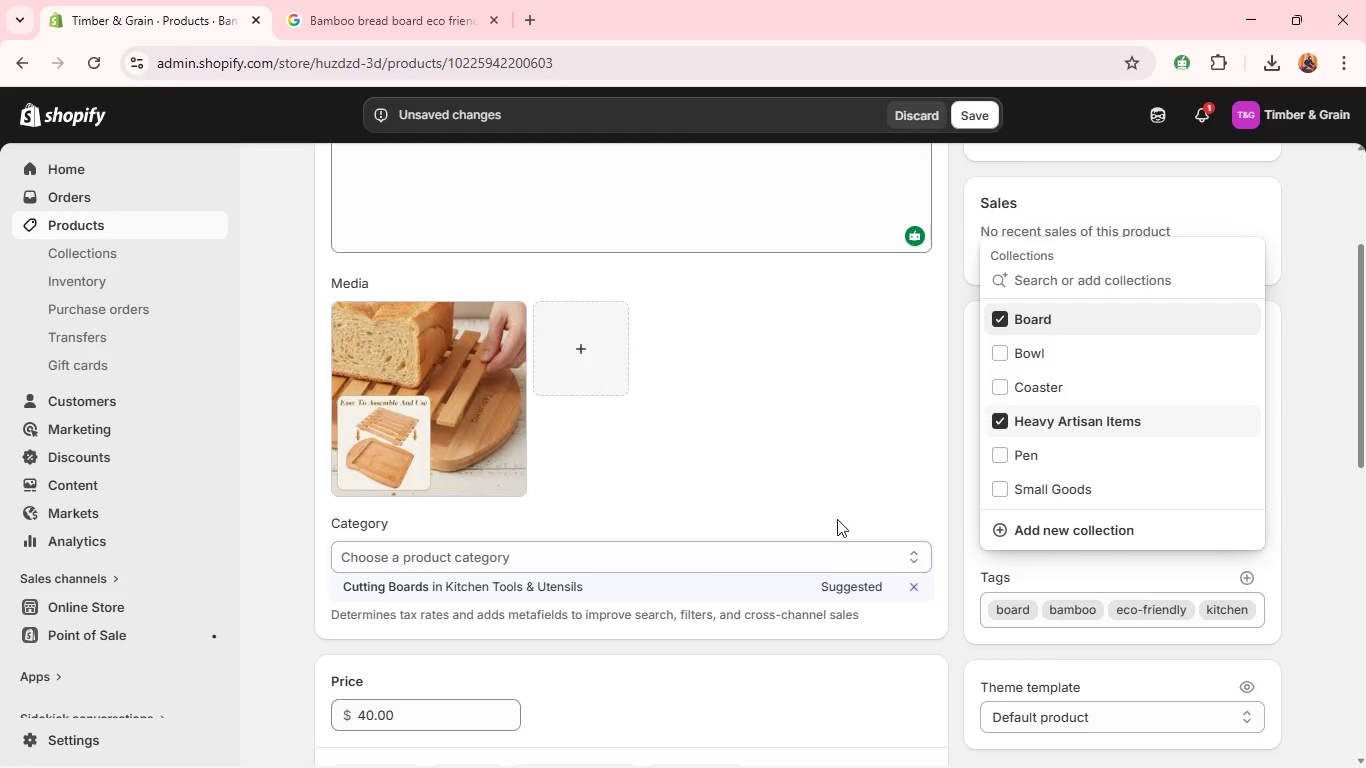 
left_click([847, 475])
 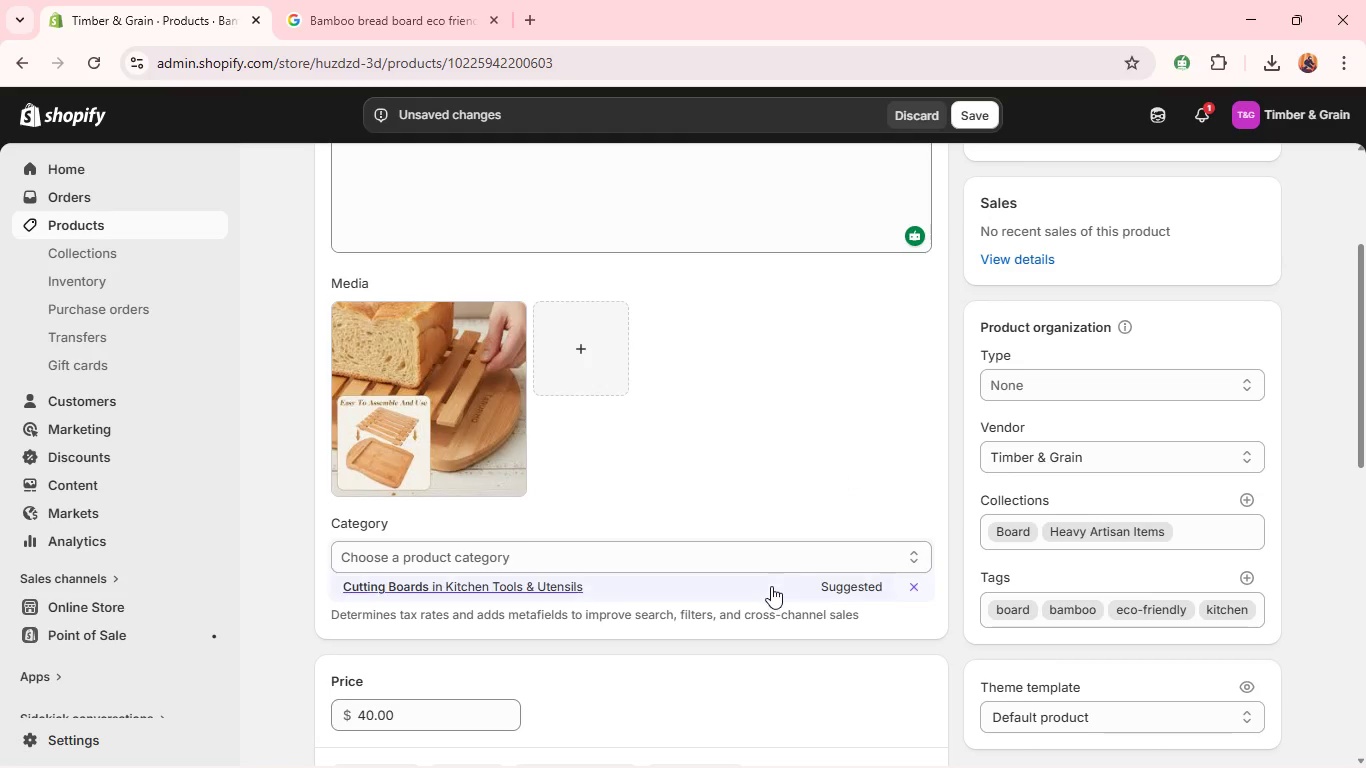 
left_click([770, 587])
 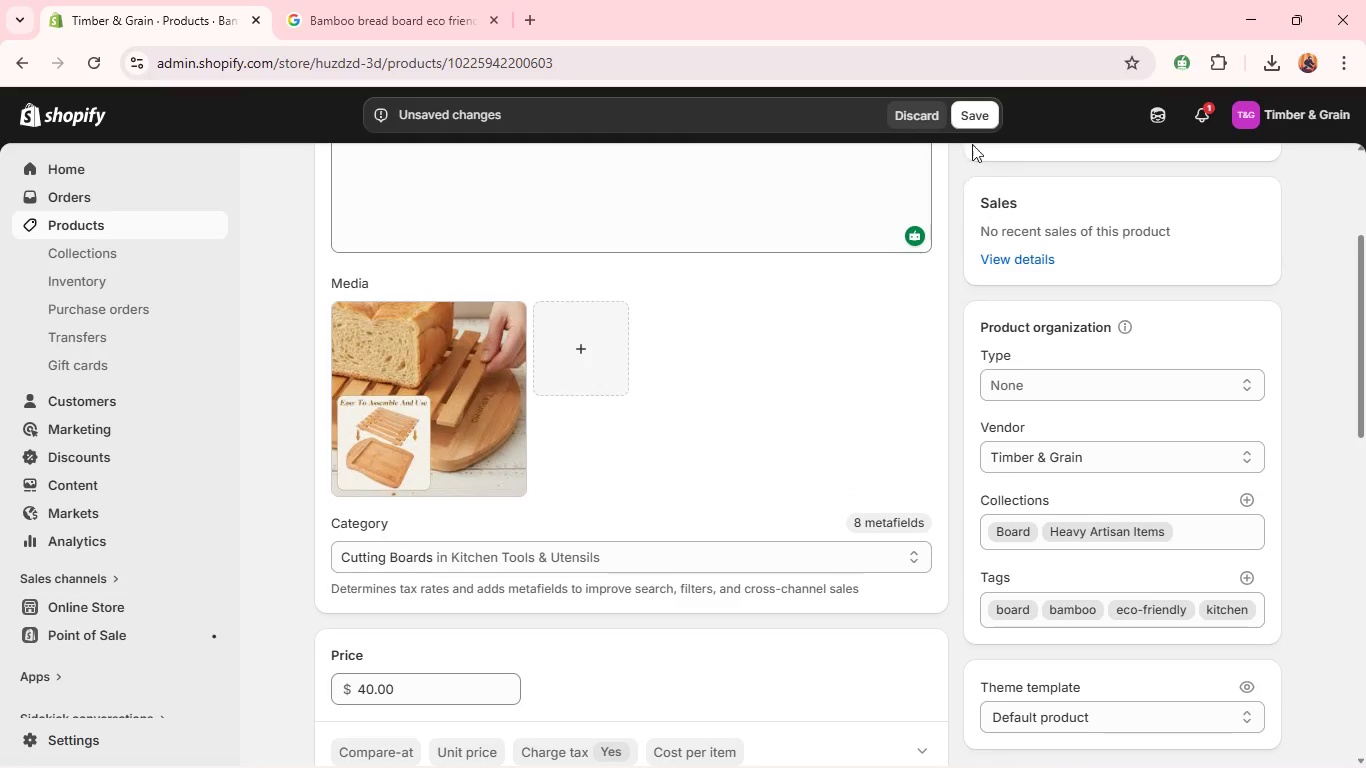 
left_click([979, 121])
 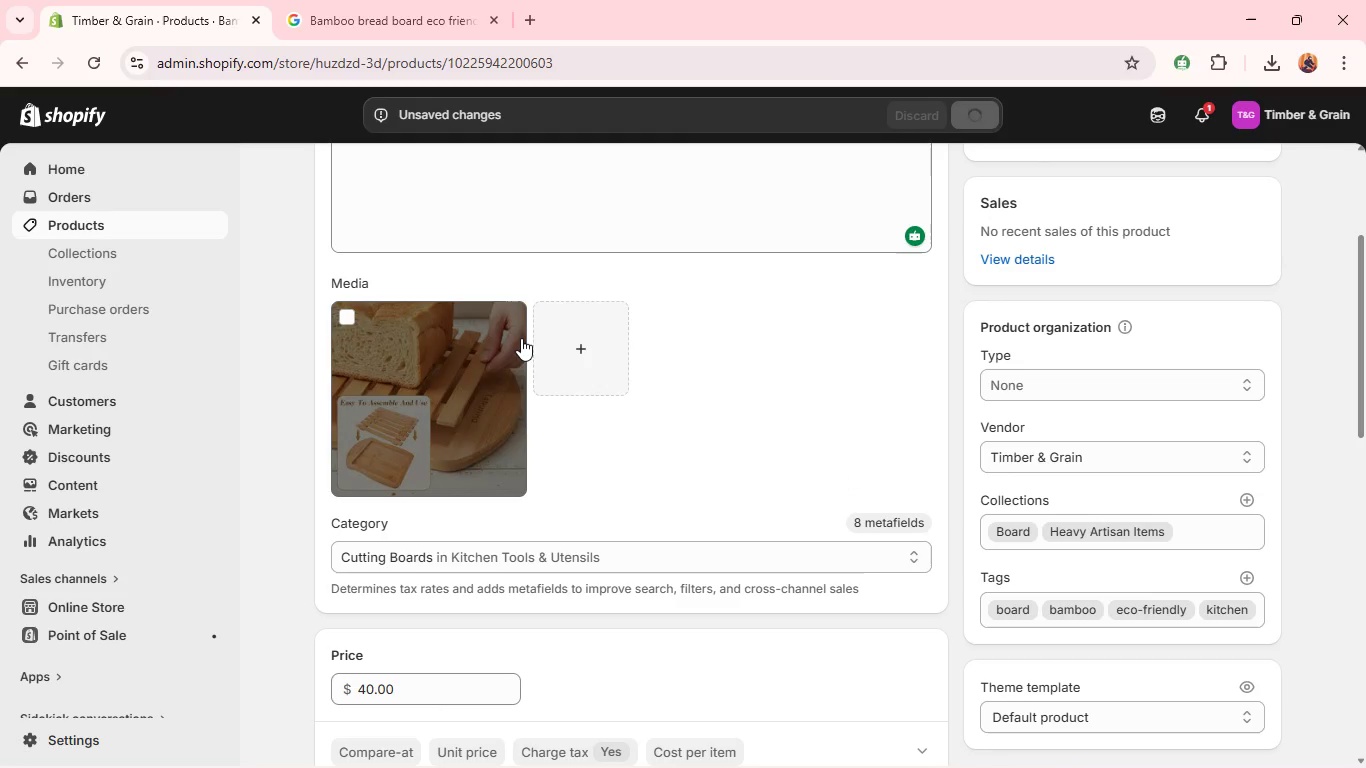 
wait(5.2)
 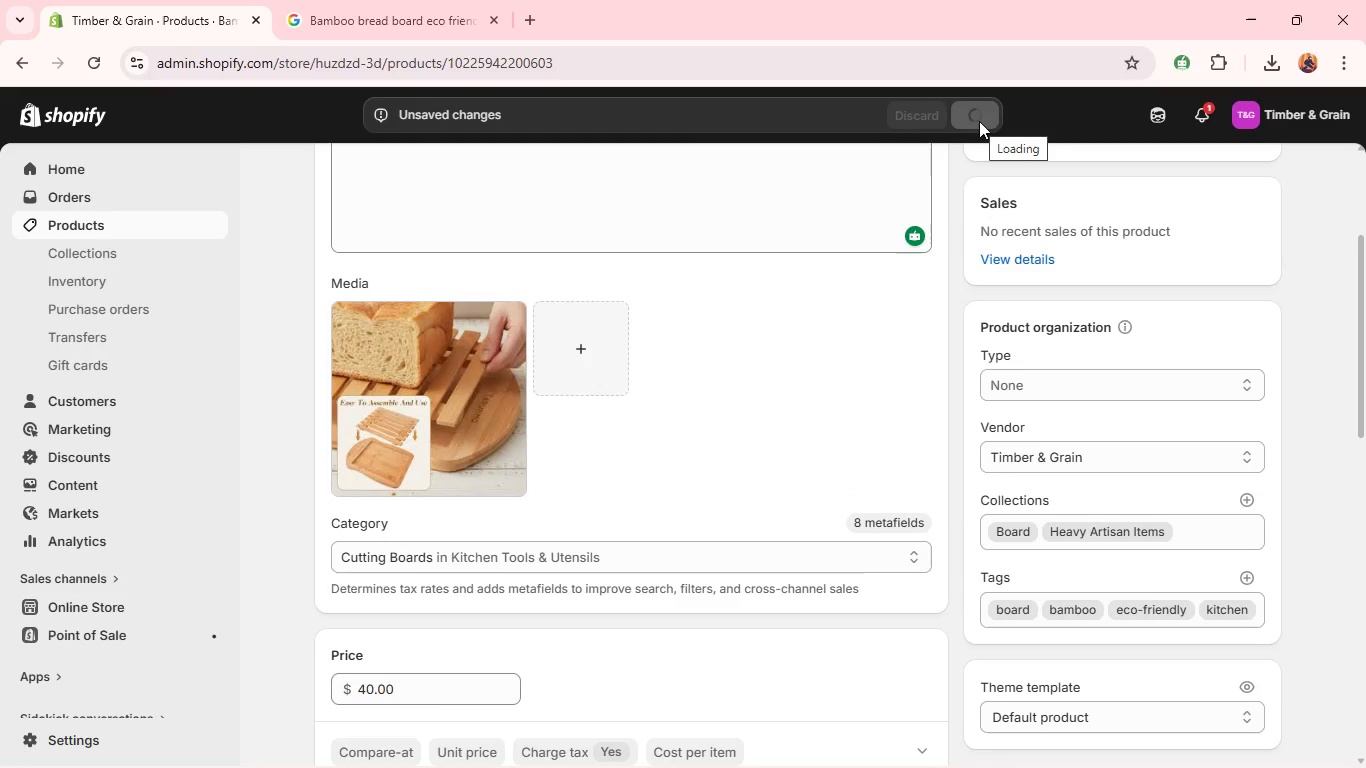 
left_click([479, 387])
 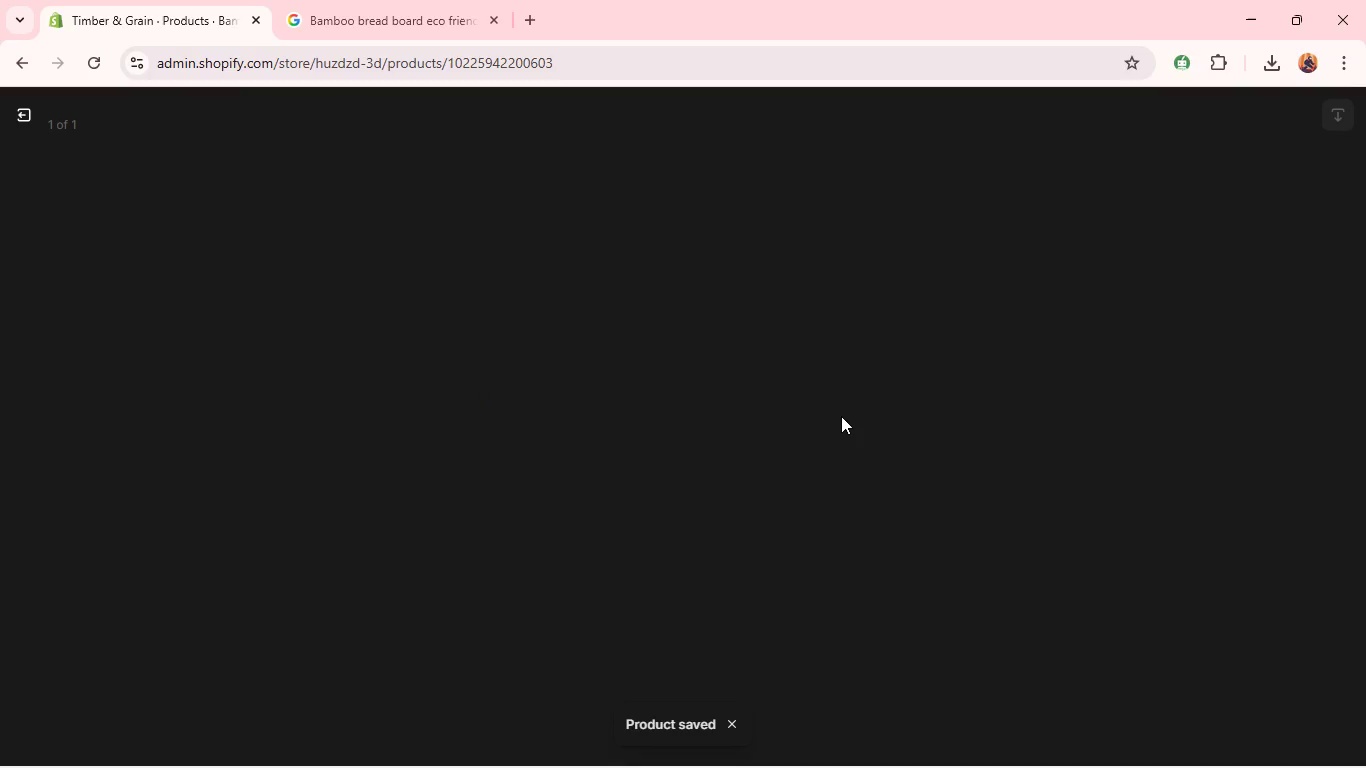 
mouse_move([1040, 380])
 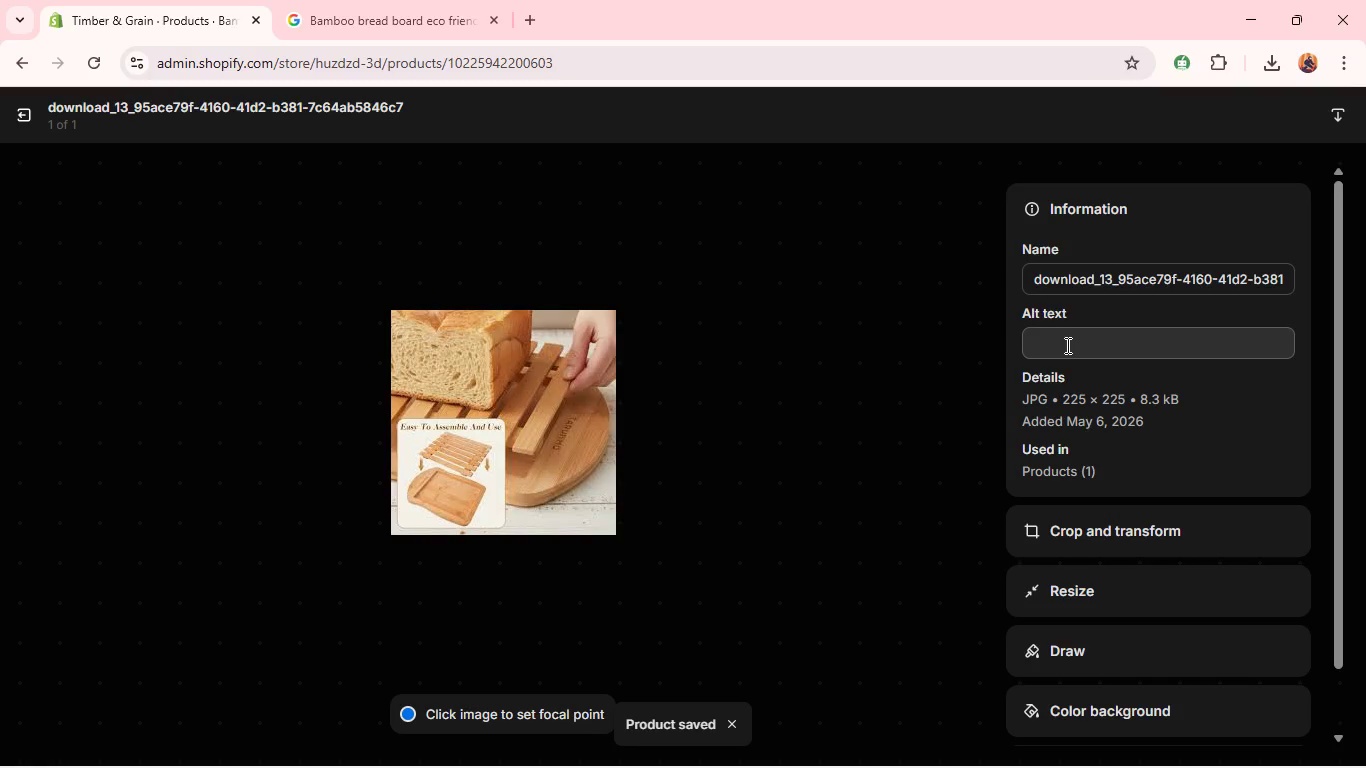 
key(Control+ControlLeft)
 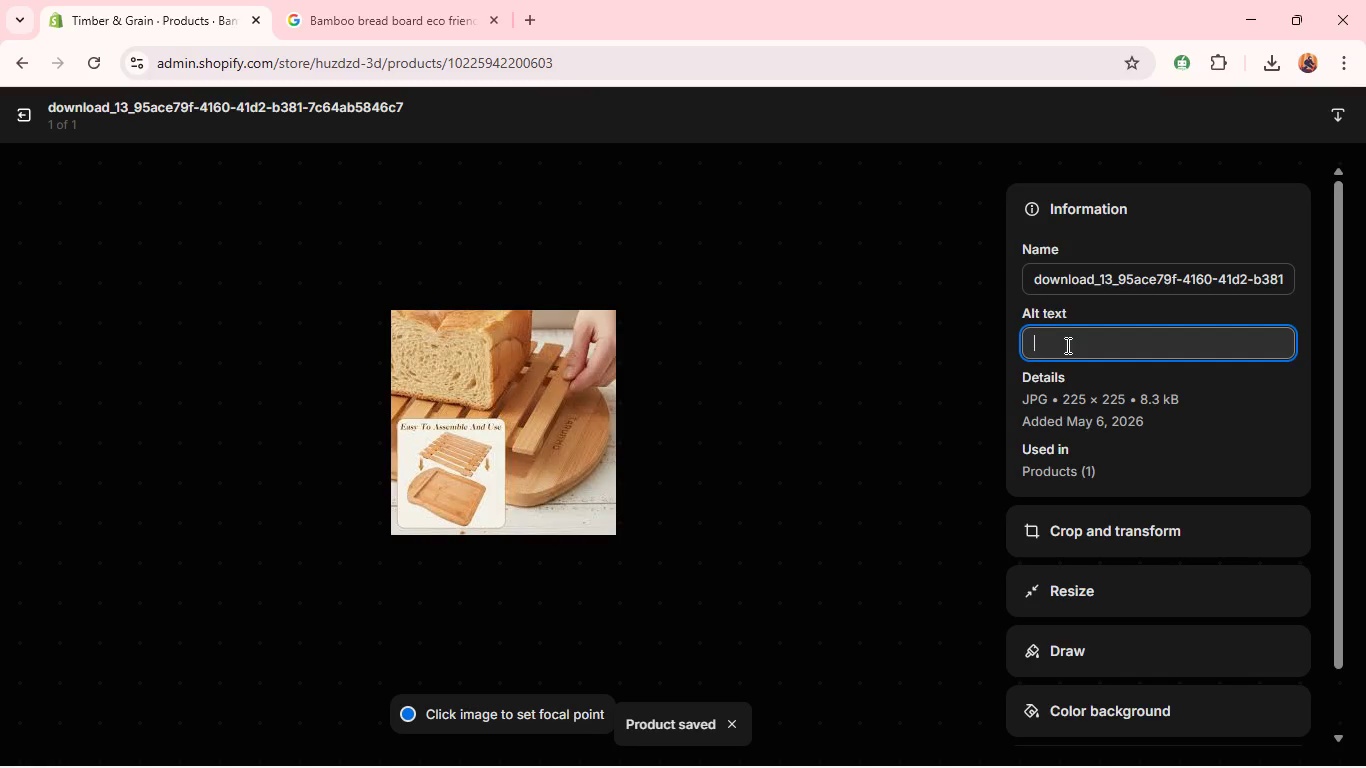 
left_click([1066, 345])
 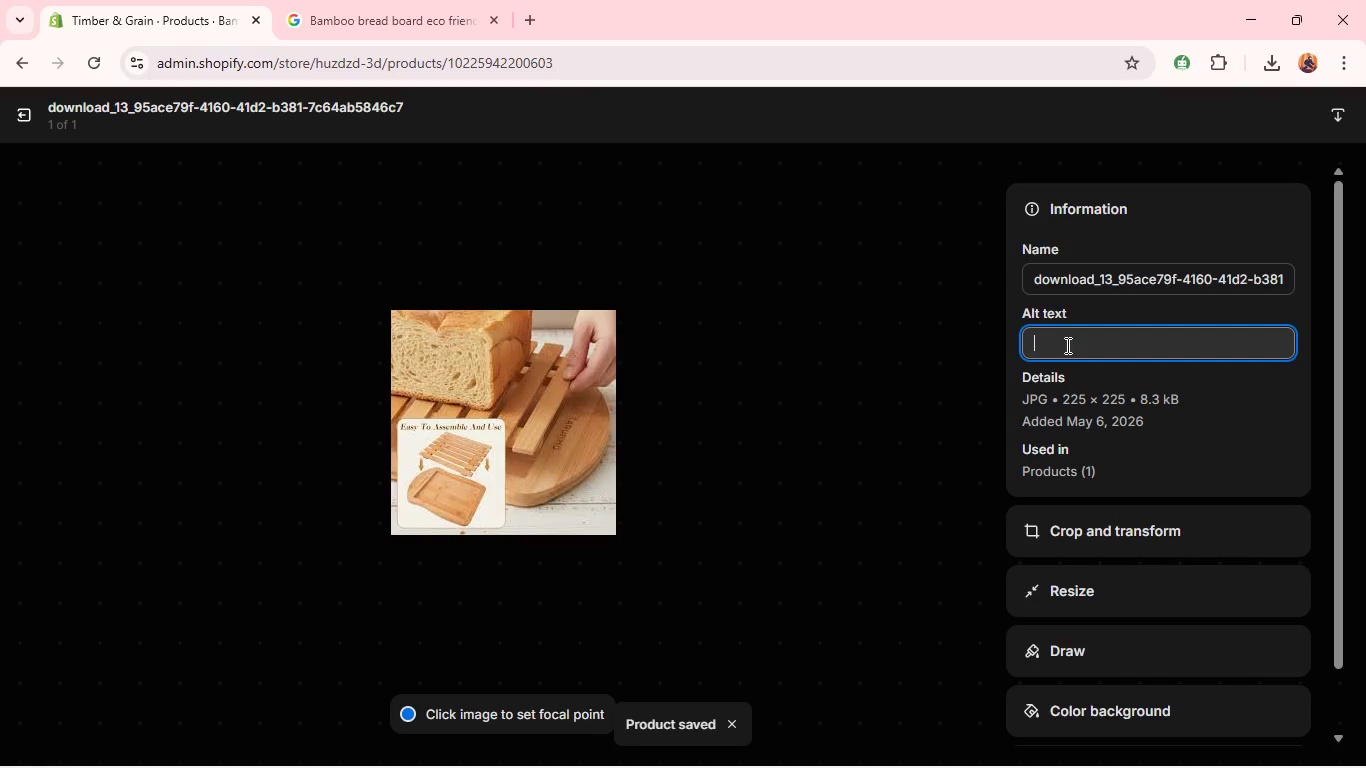 
key(Control+V)
 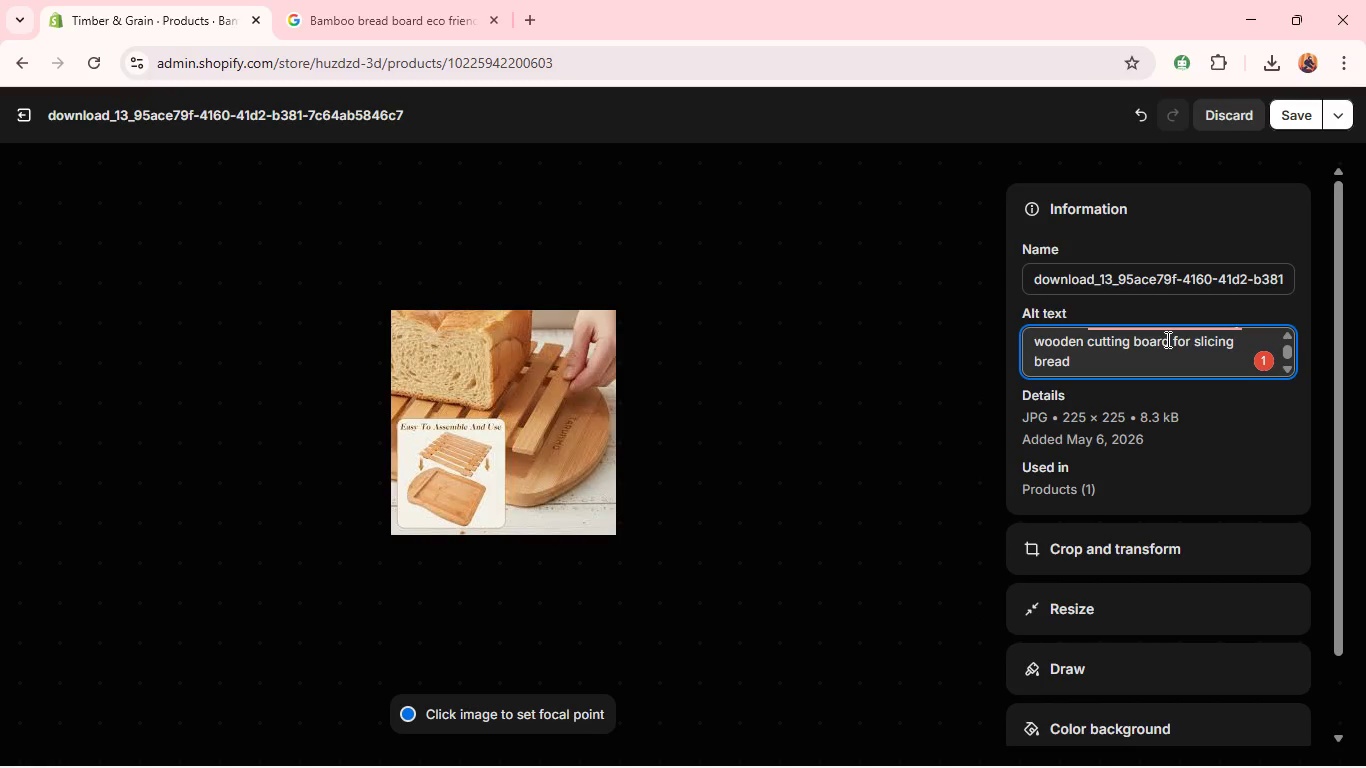 
left_click([1166, 339])
 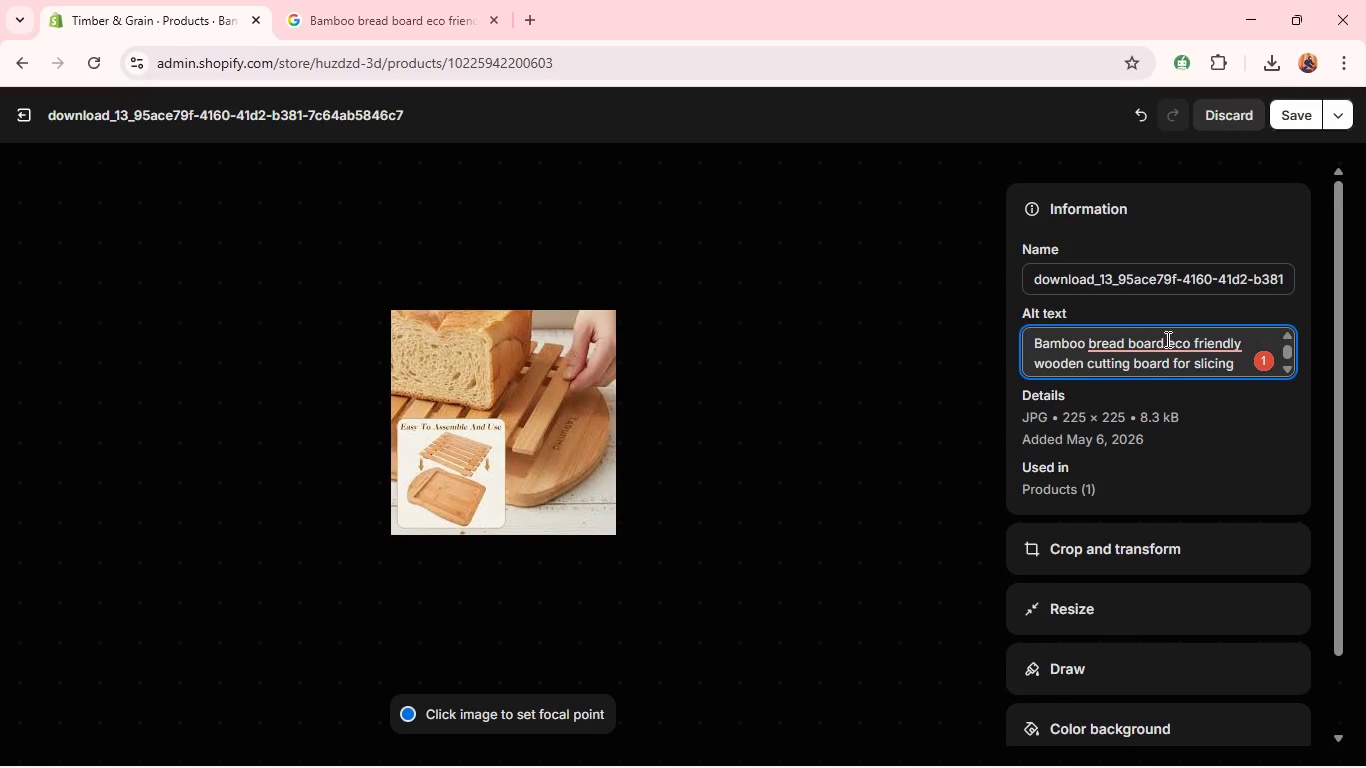 
left_click([1166, 339])
 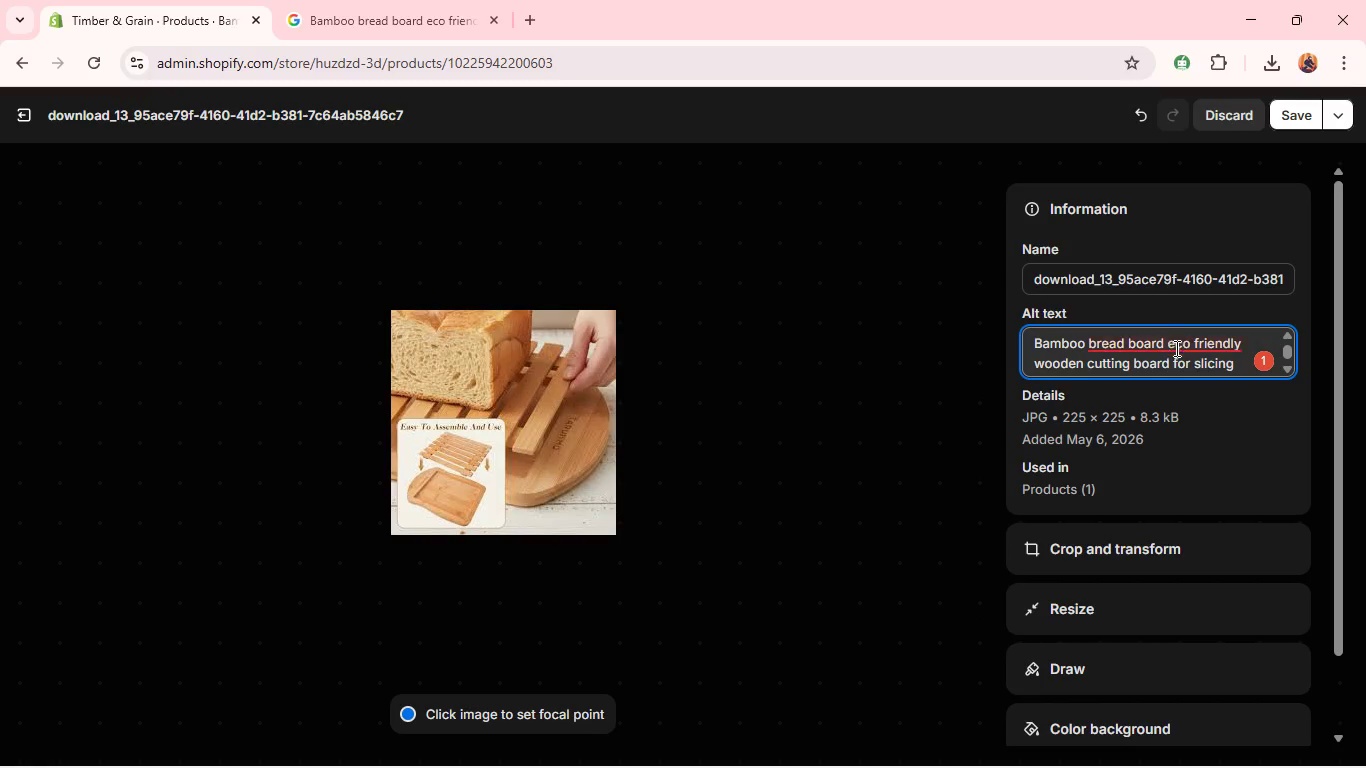 
left_click([1182, 347])
 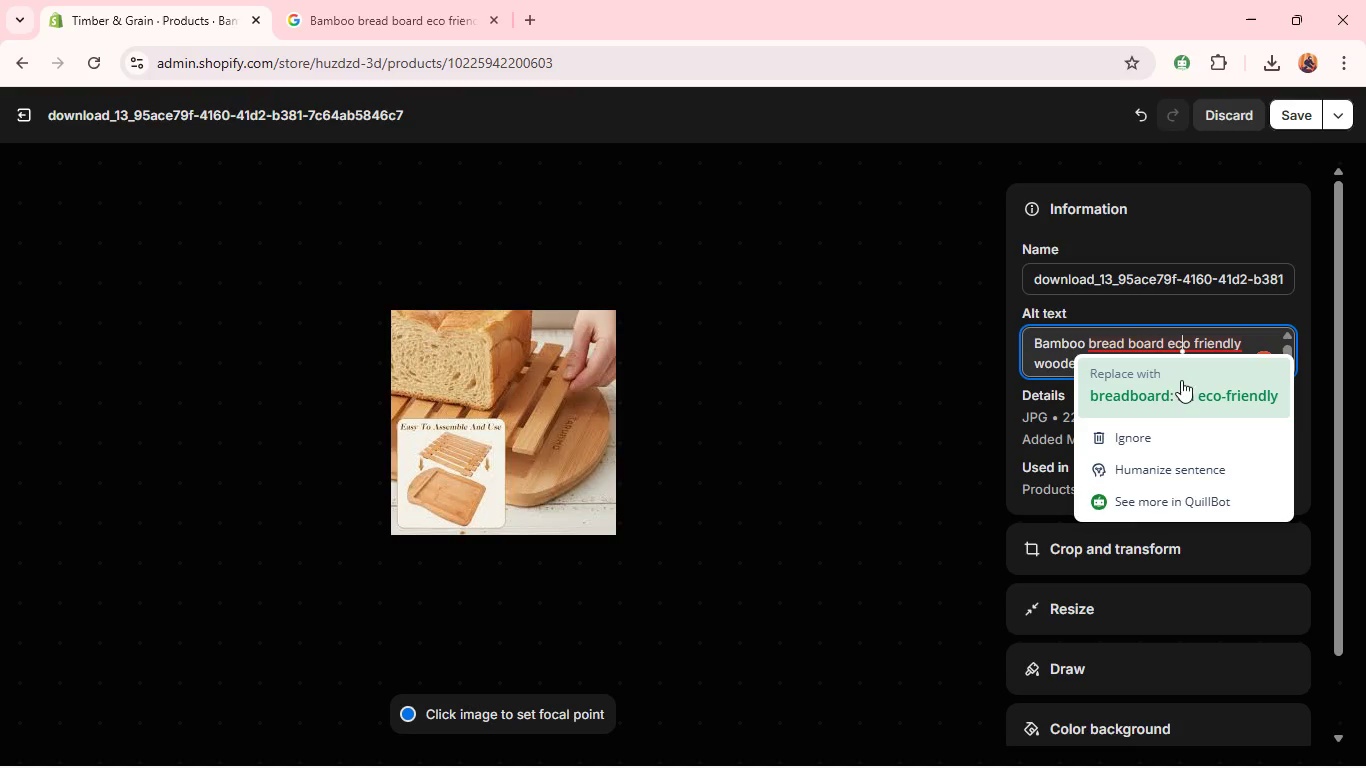 
left_click([1178, 401])
 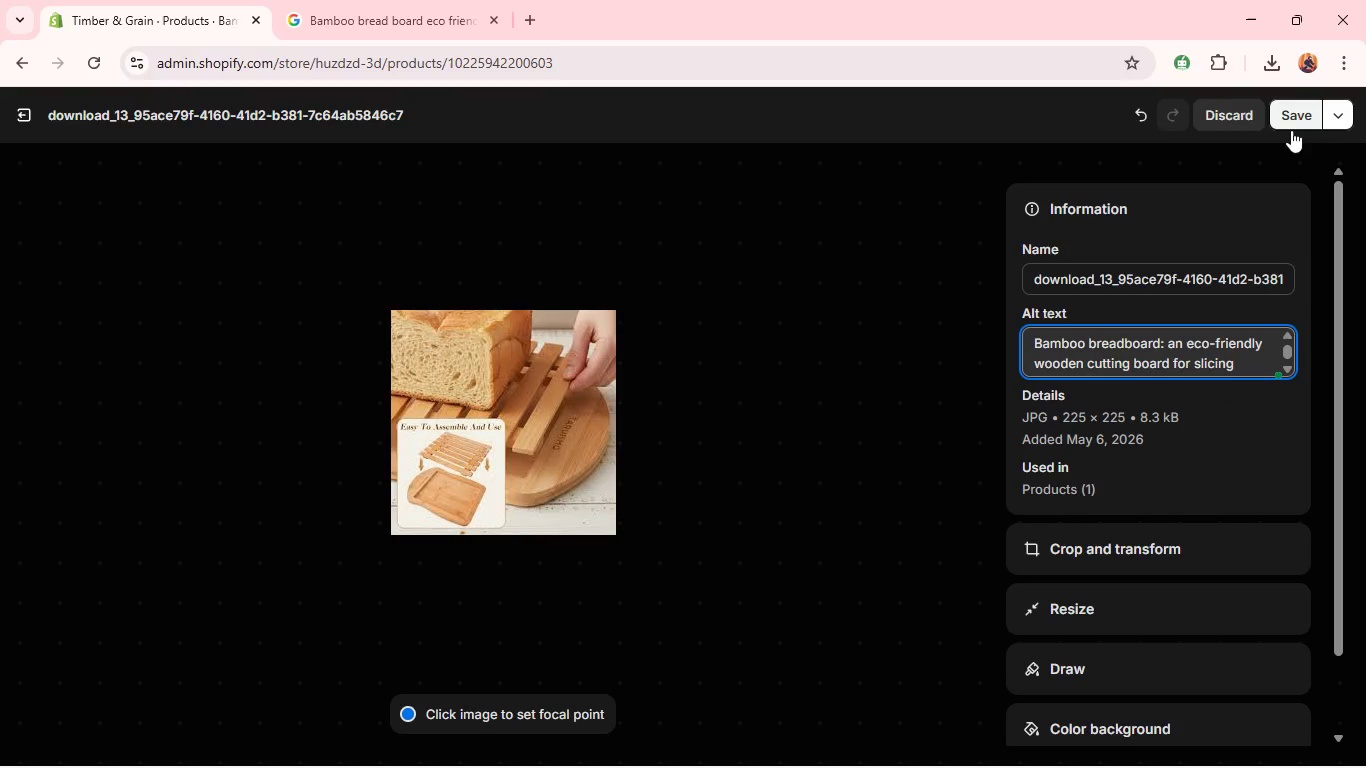 
left_click([1298, 103])
 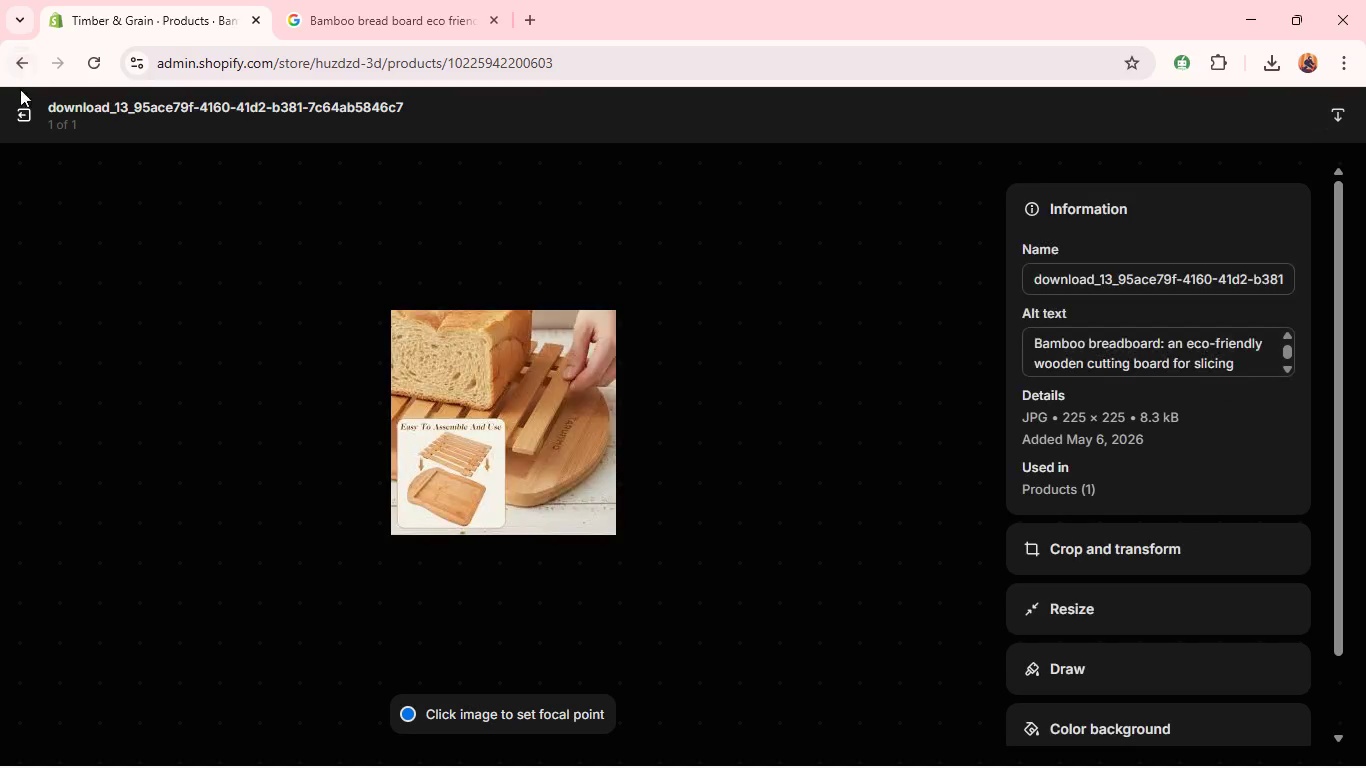 
left_click([25, 107])
 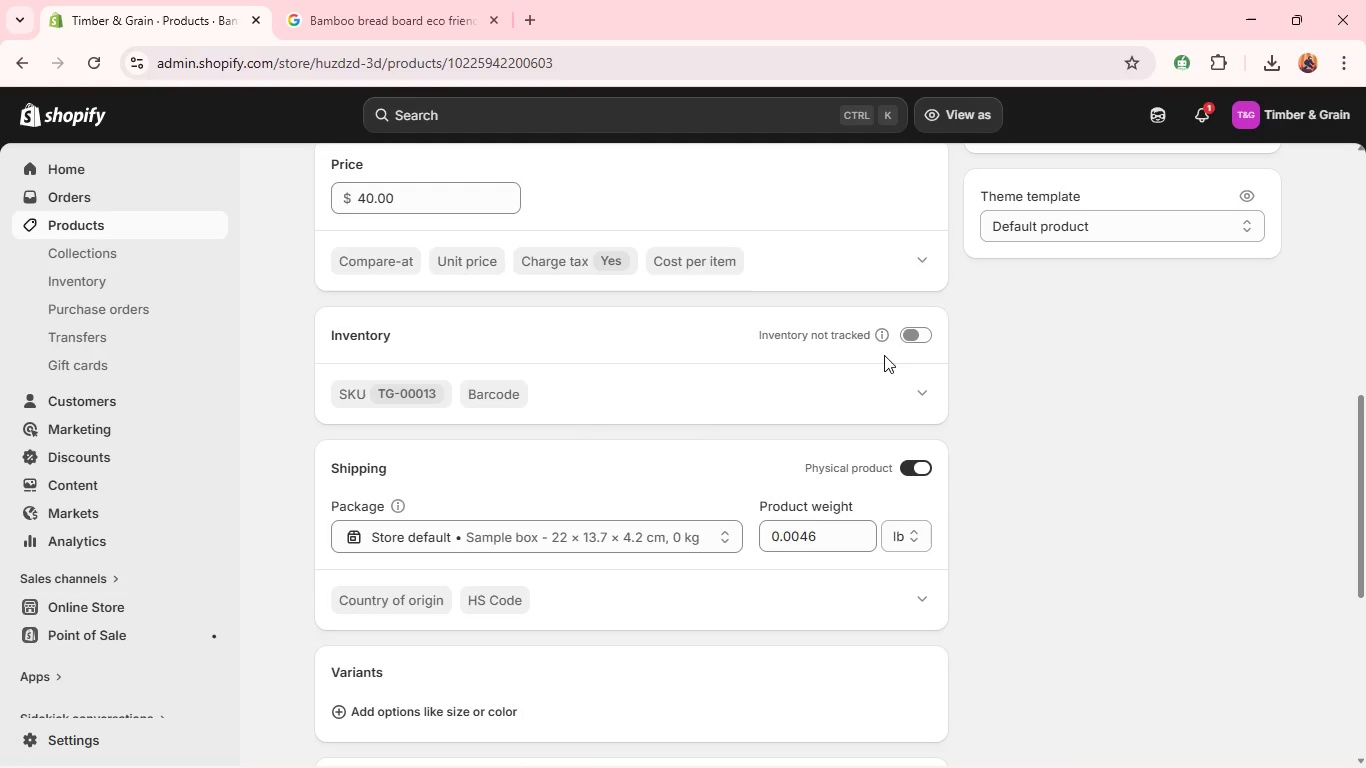 
left_click([916, 336])
 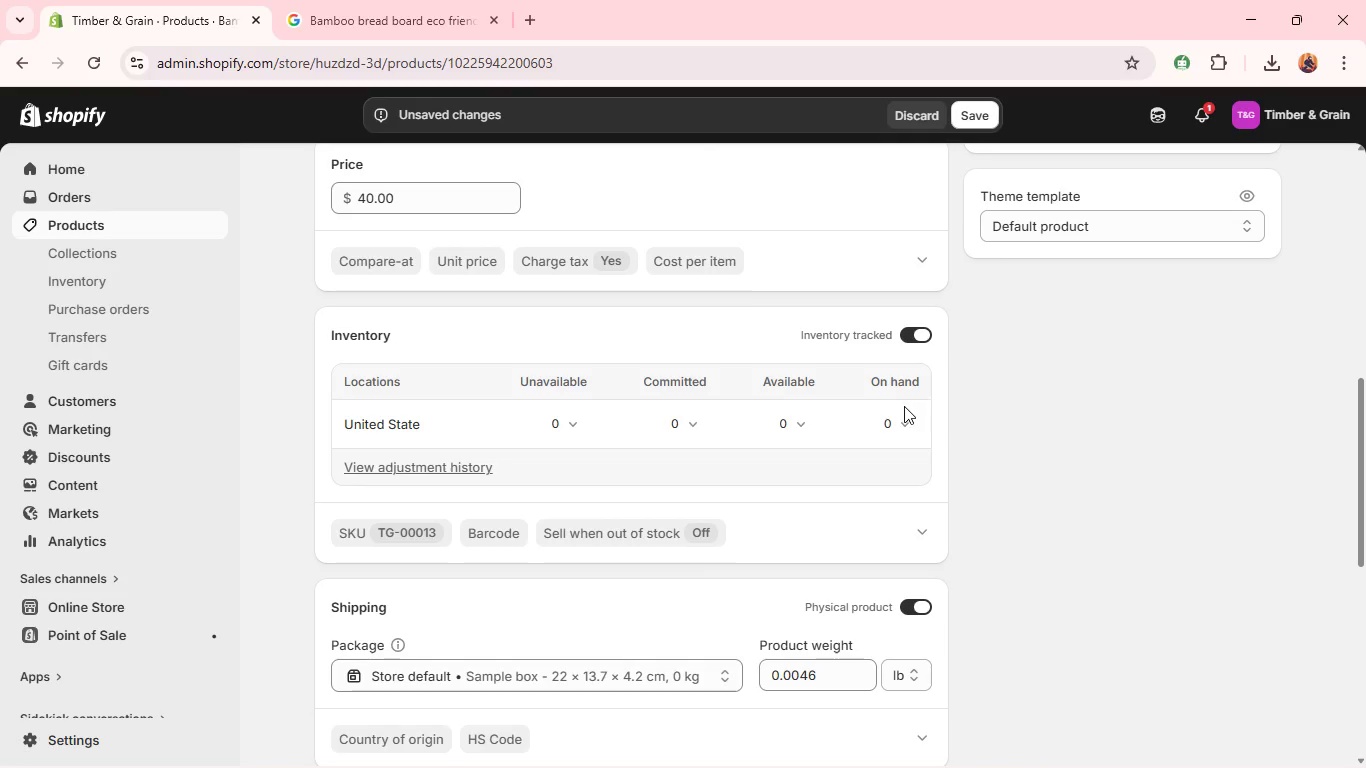 
left_click([904, 417])
 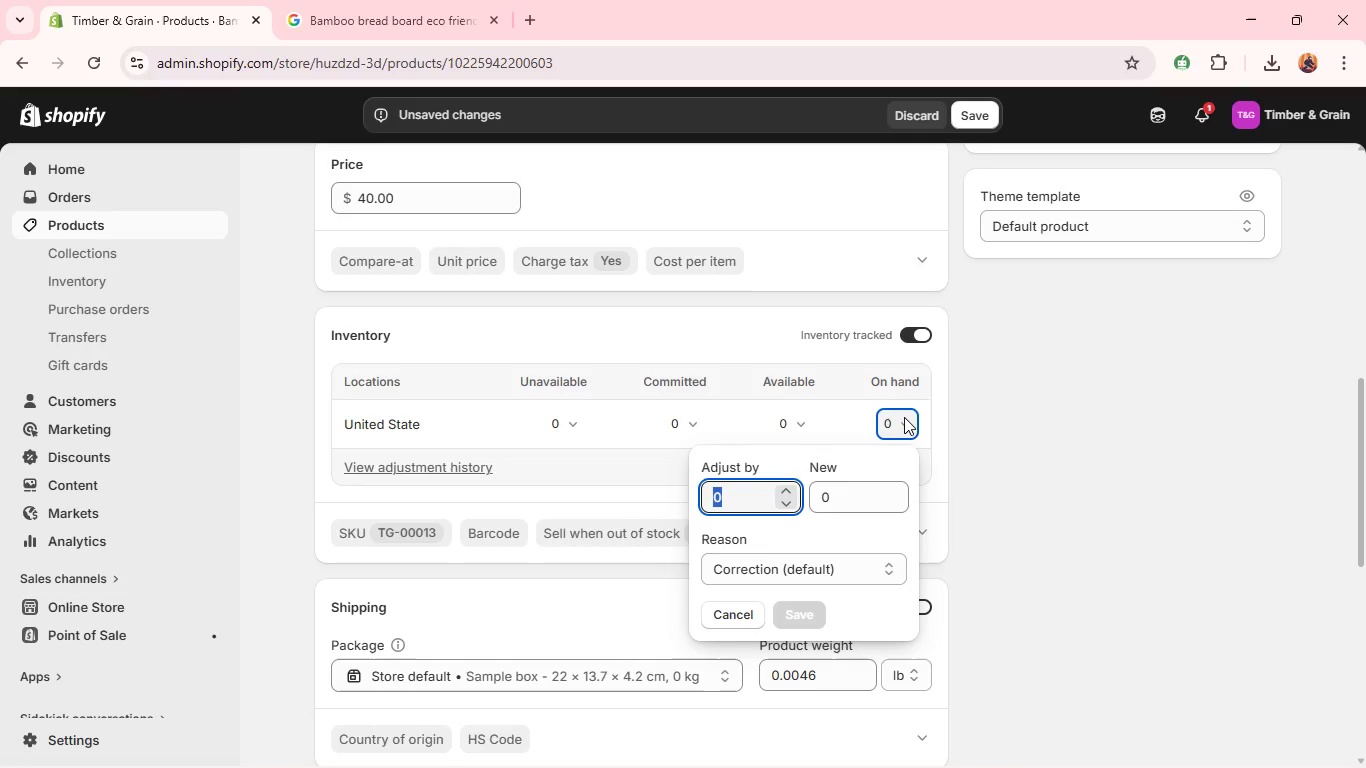 
type(18)
 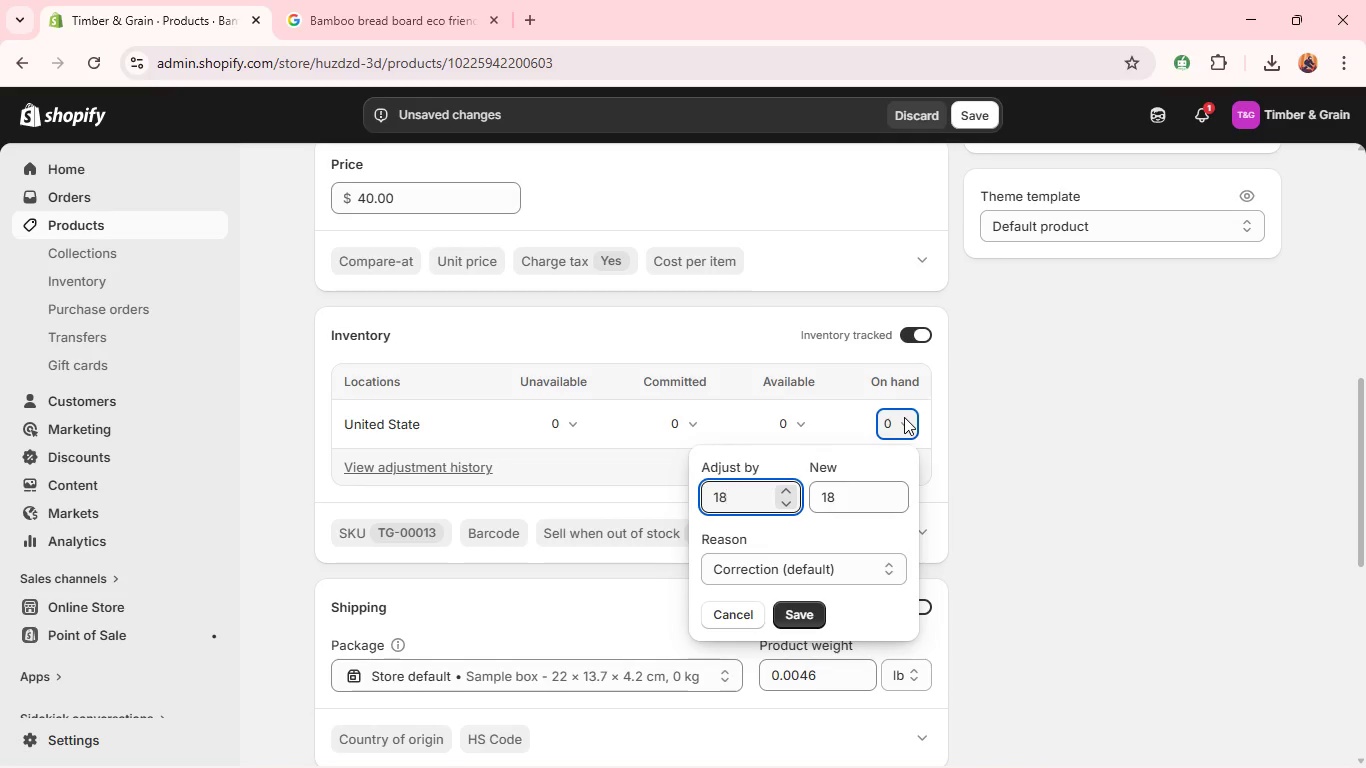 
key(Enter)
 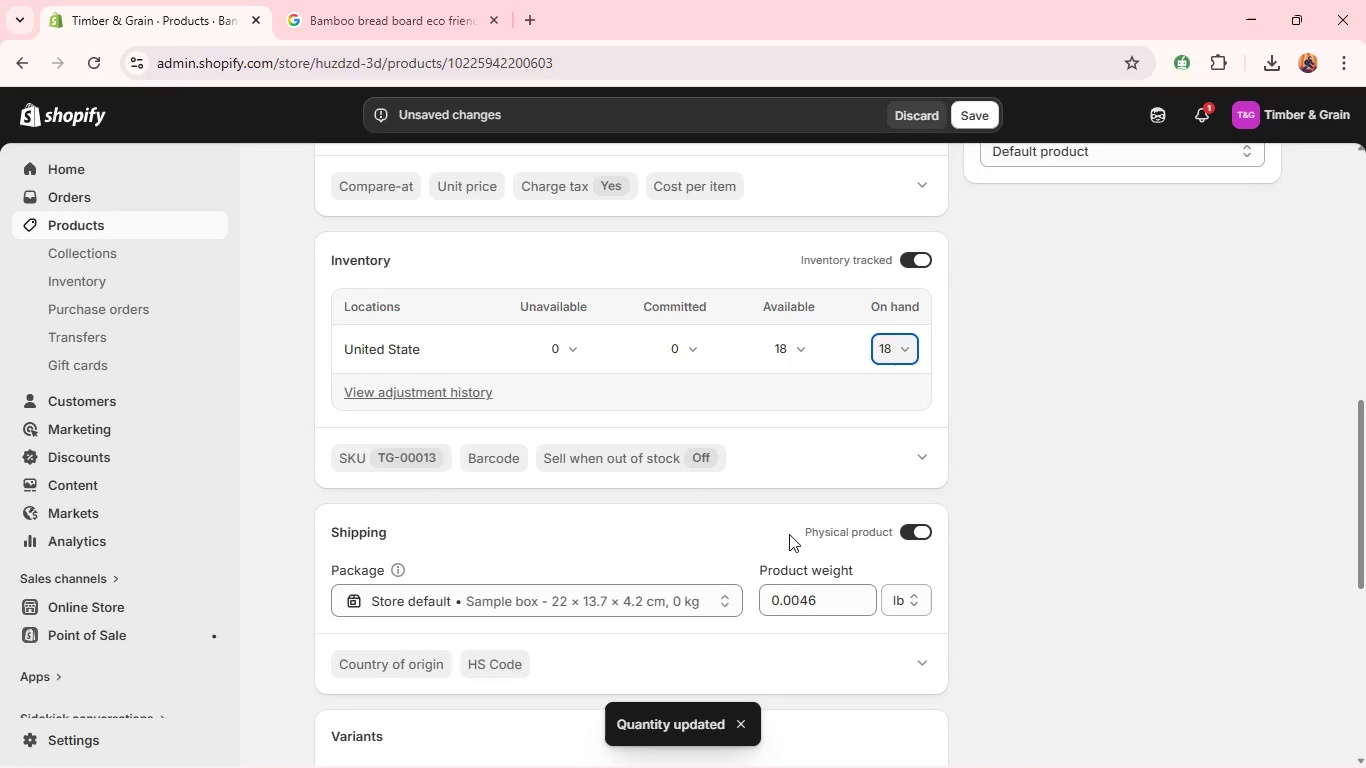 
wait(5.38)
 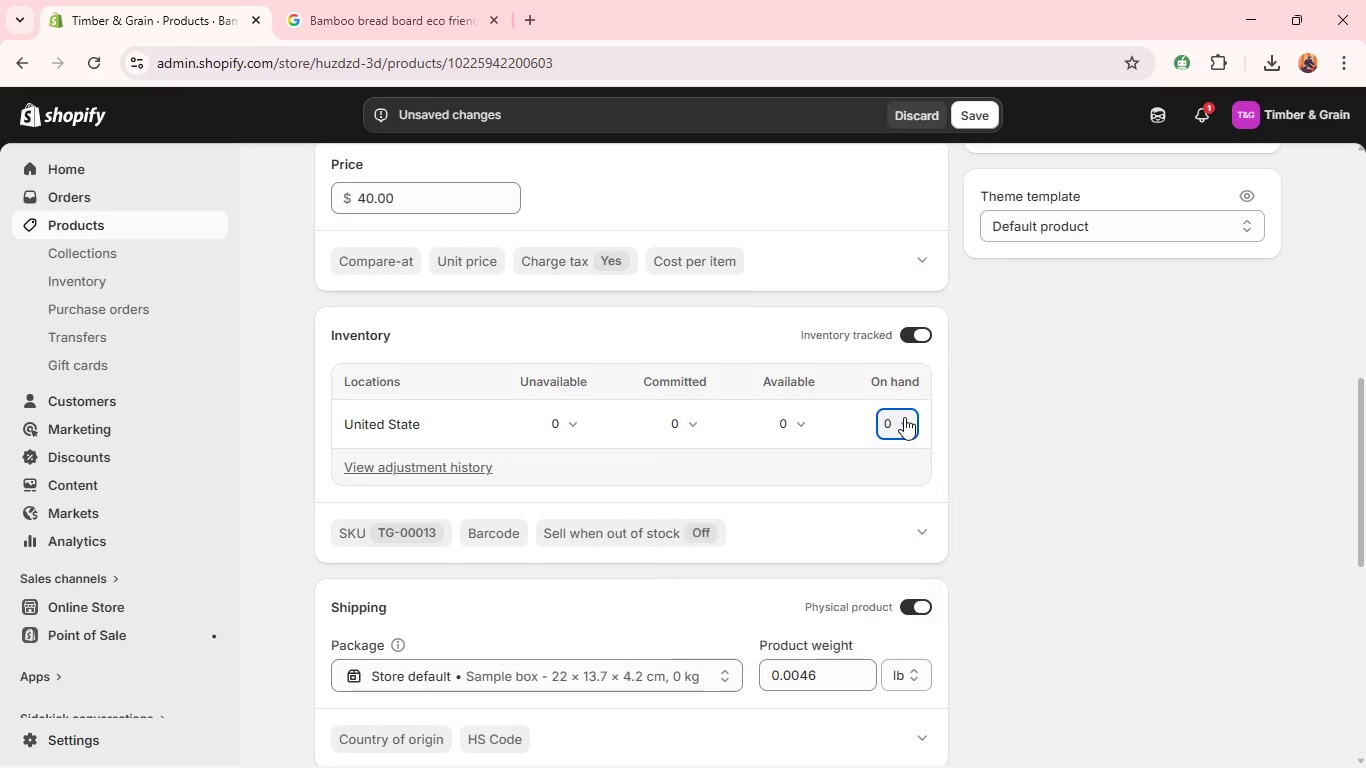 
double_click([782, 557])
 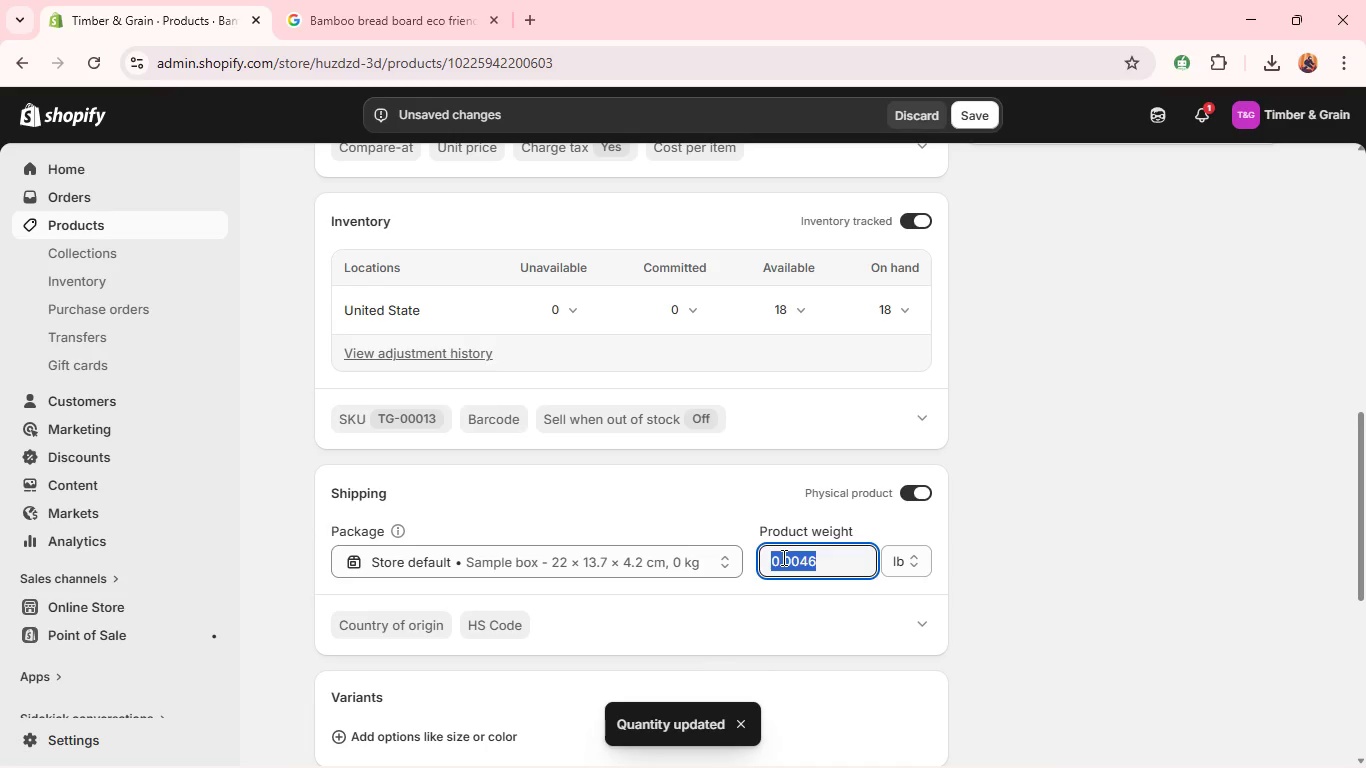 
triple_click([782, 557])
 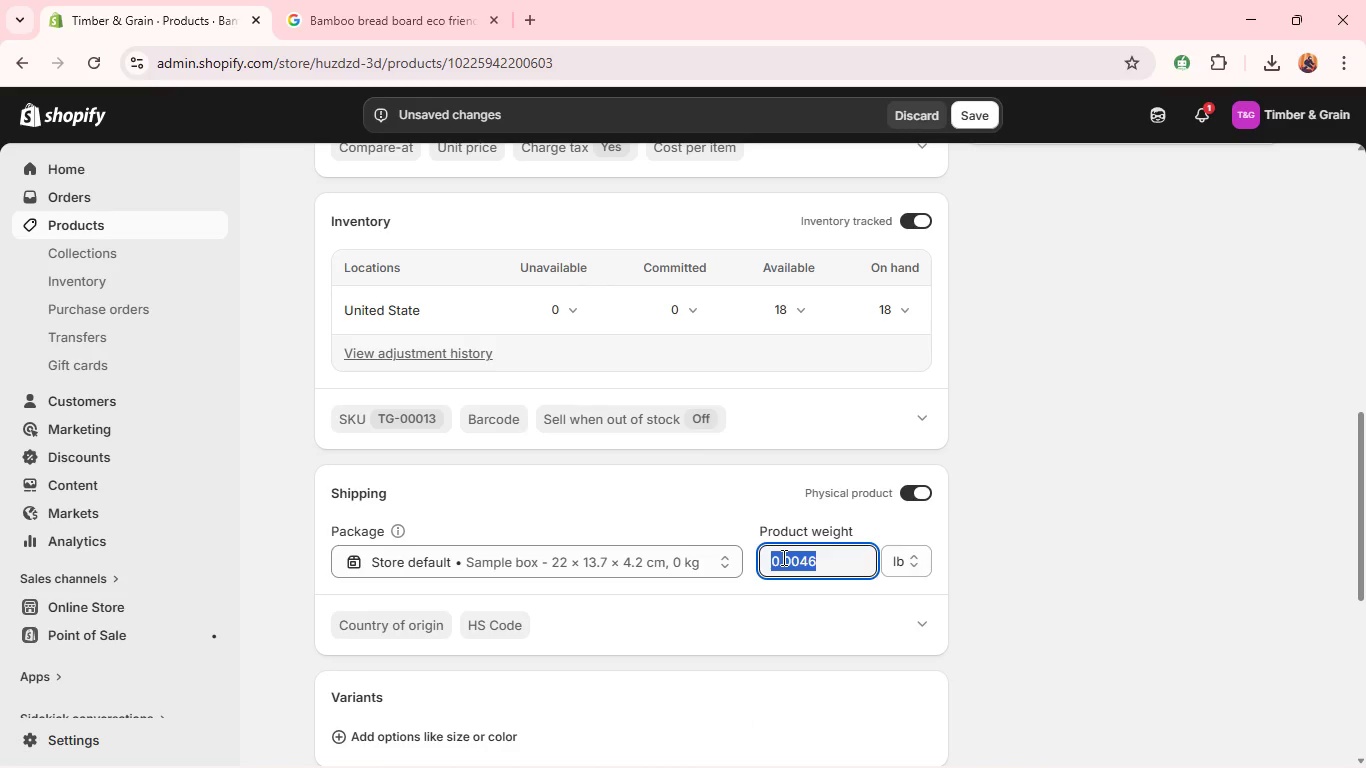 
key(2)
 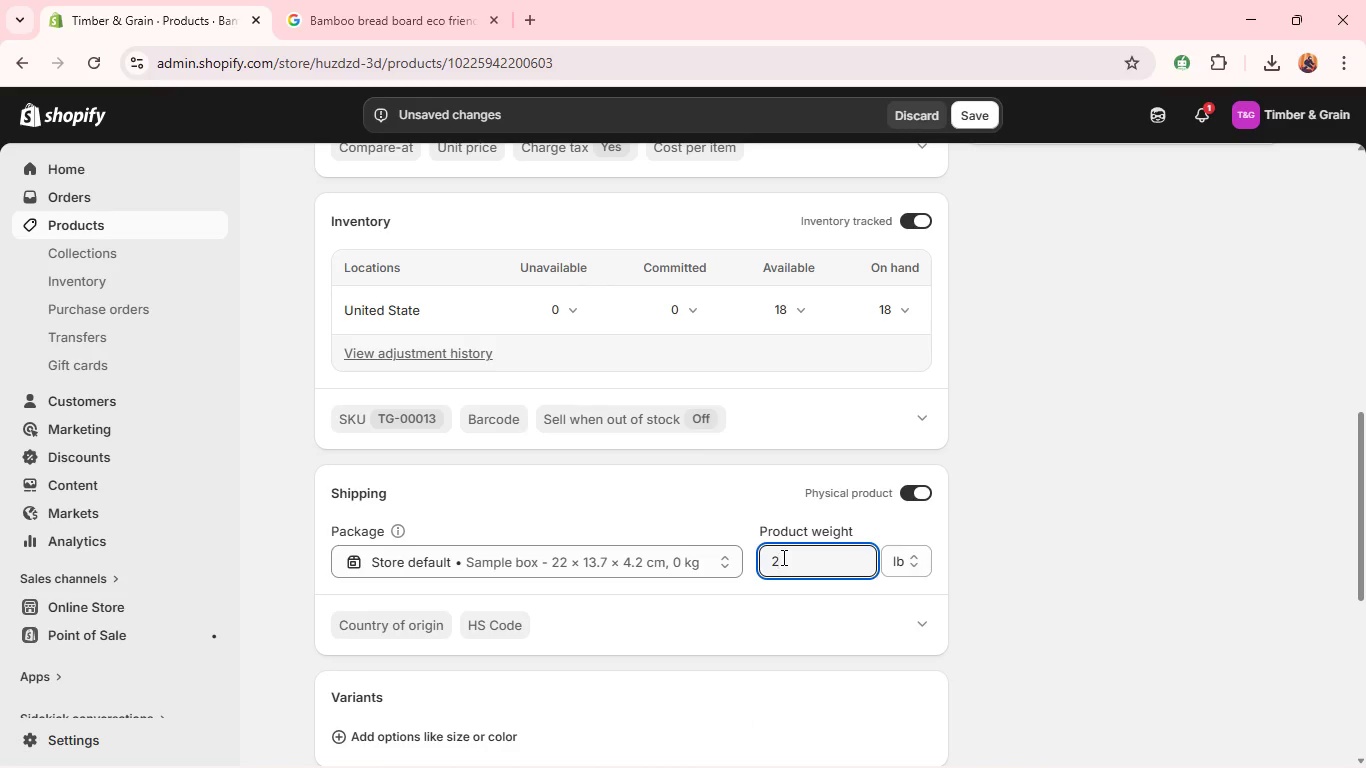 
key(Period)
 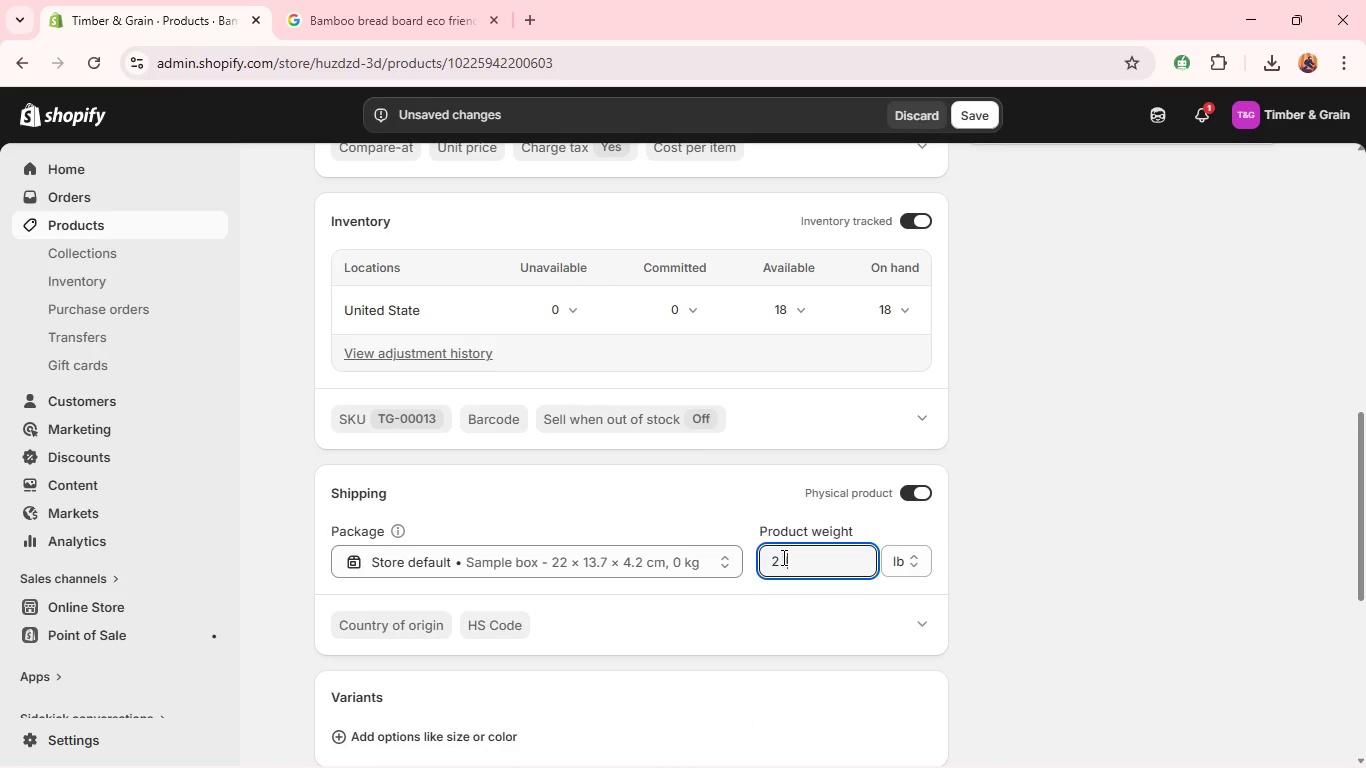 
key(1)
 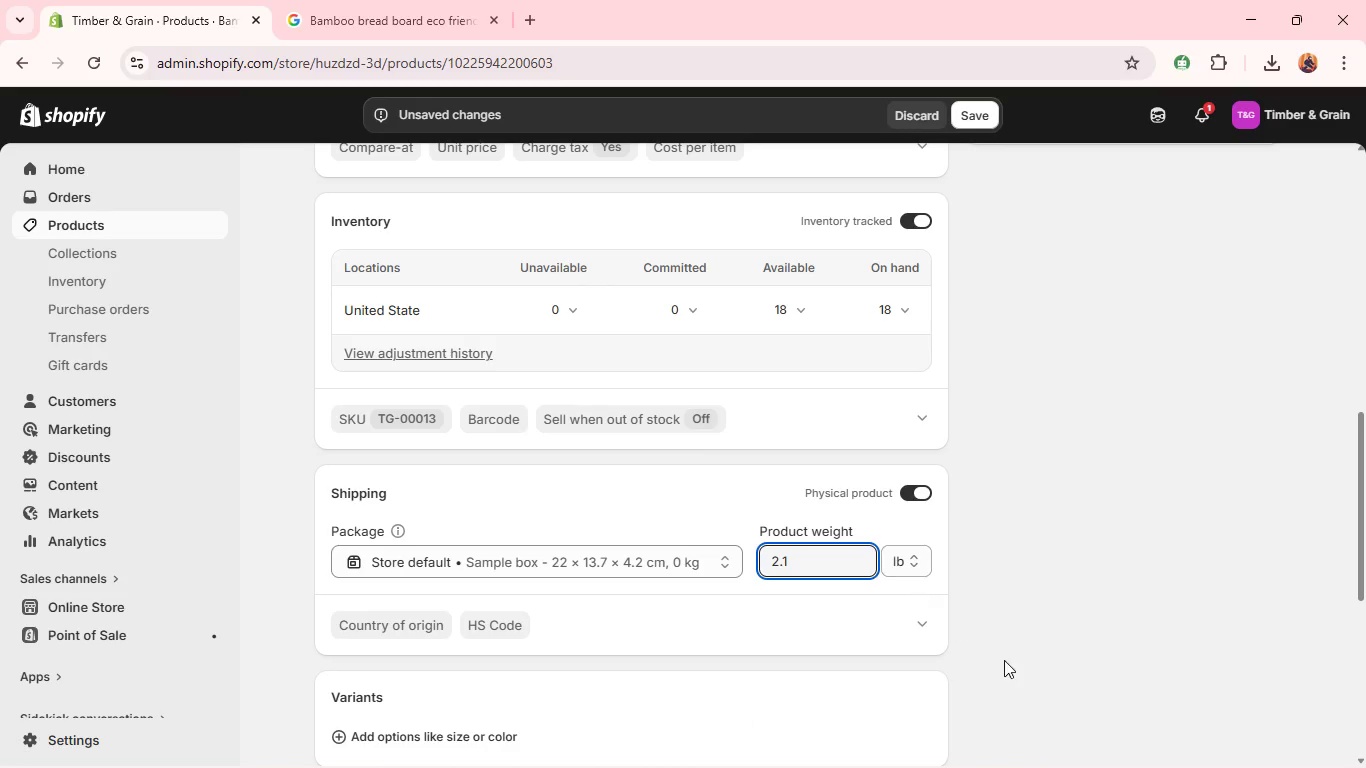 
left_click([1010, 666])
 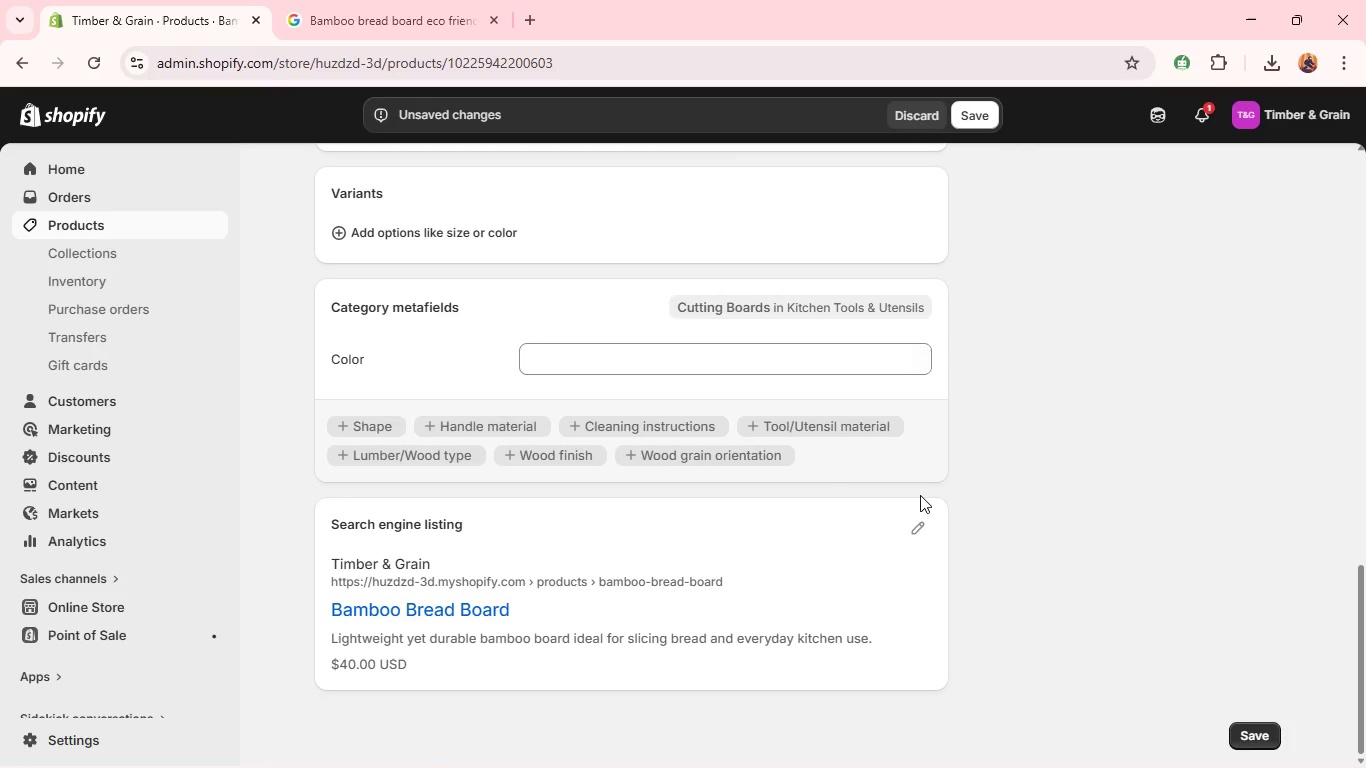 
left_click([913, 531])
 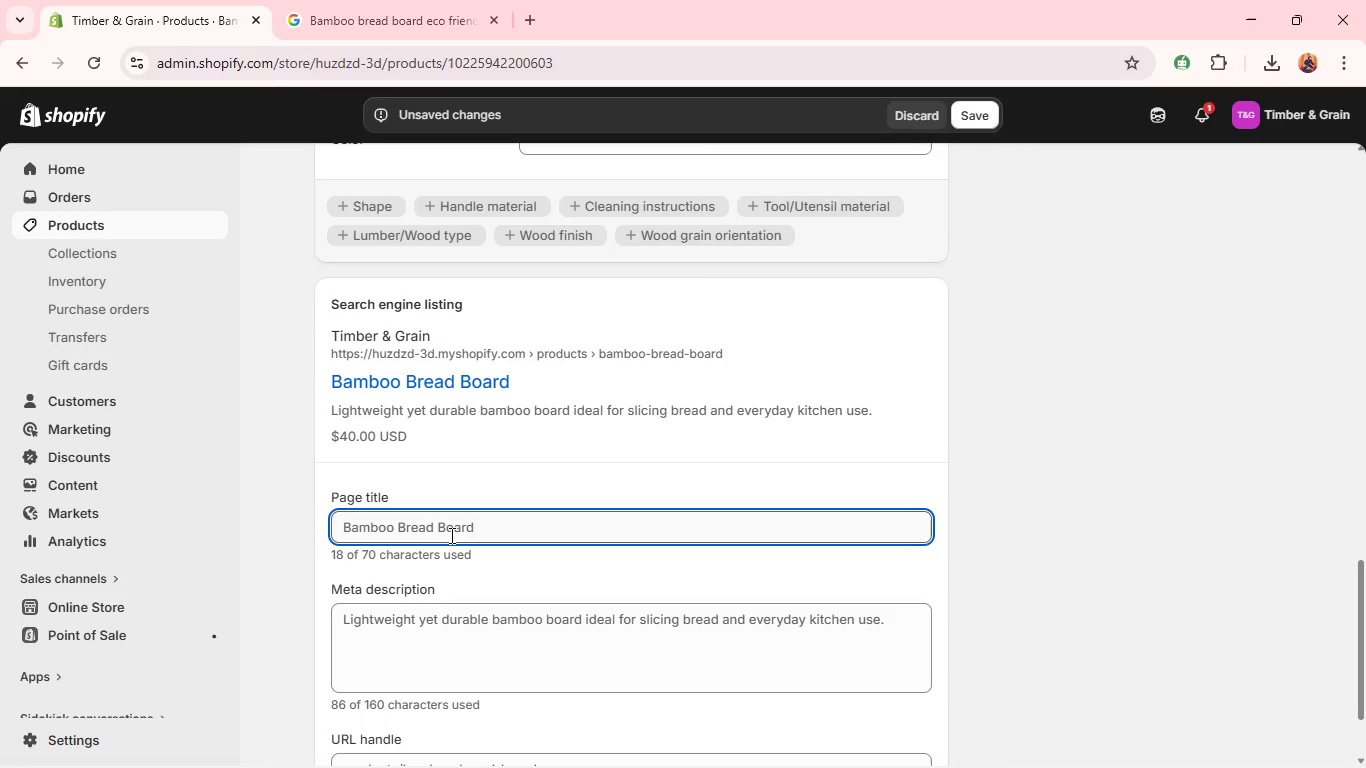 
left_click([516, 528])
 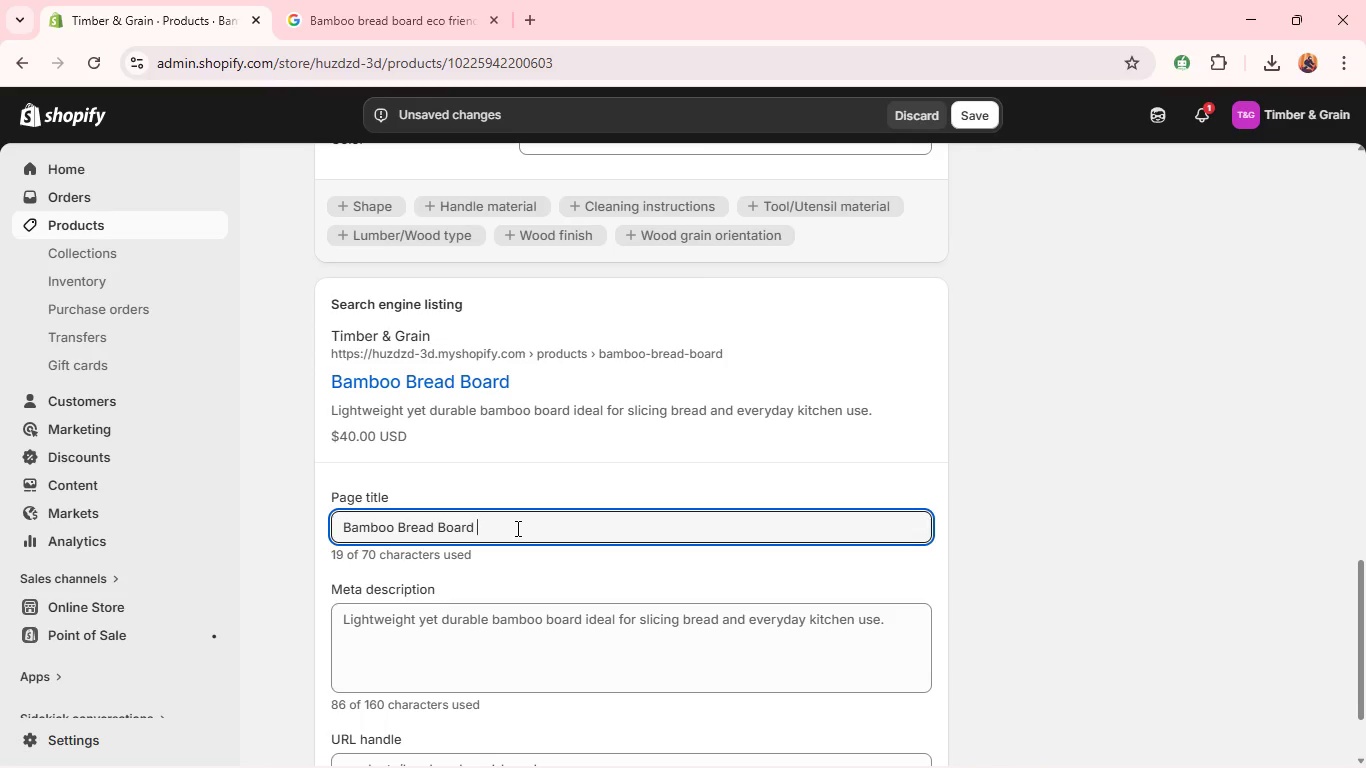 
type( - Eco-Friendly CUTTINg BOARd)
 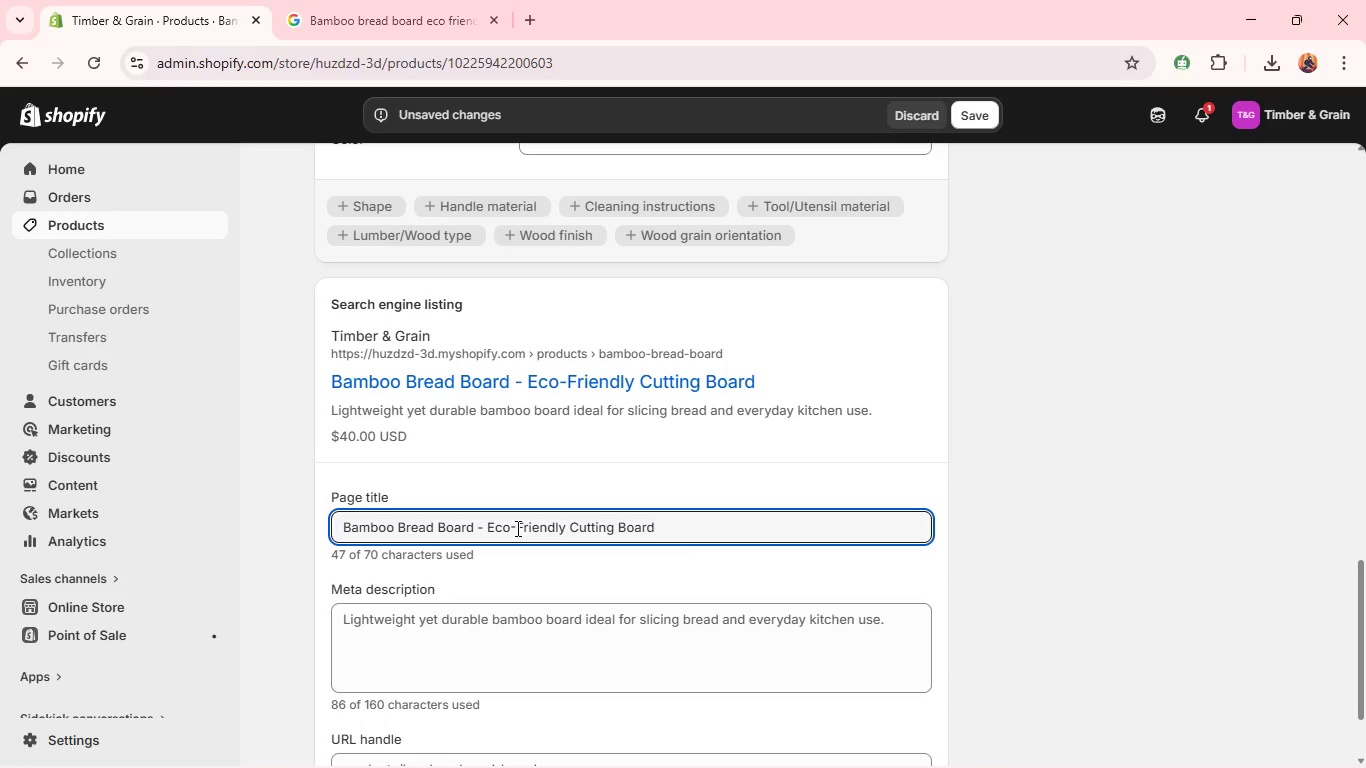 
key(Control+ControlLeft)
 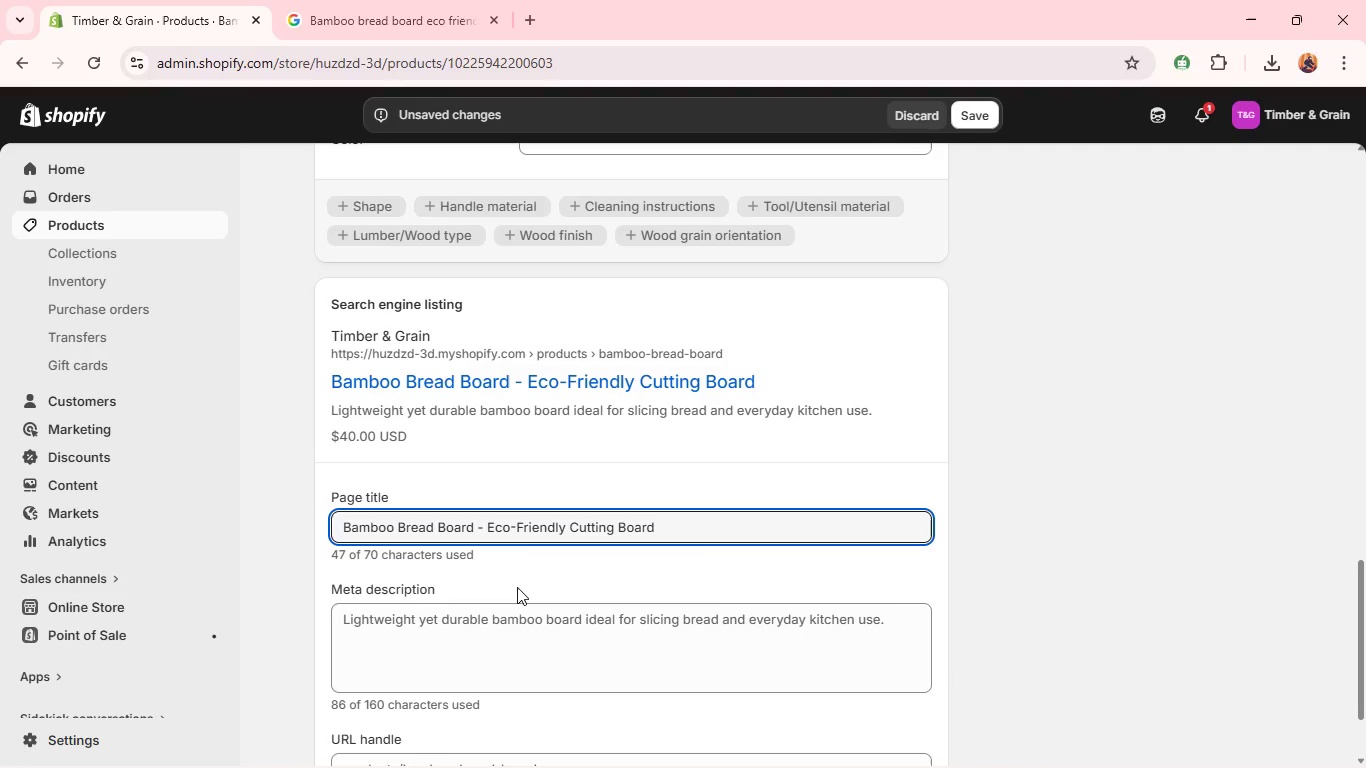 
key(A)
 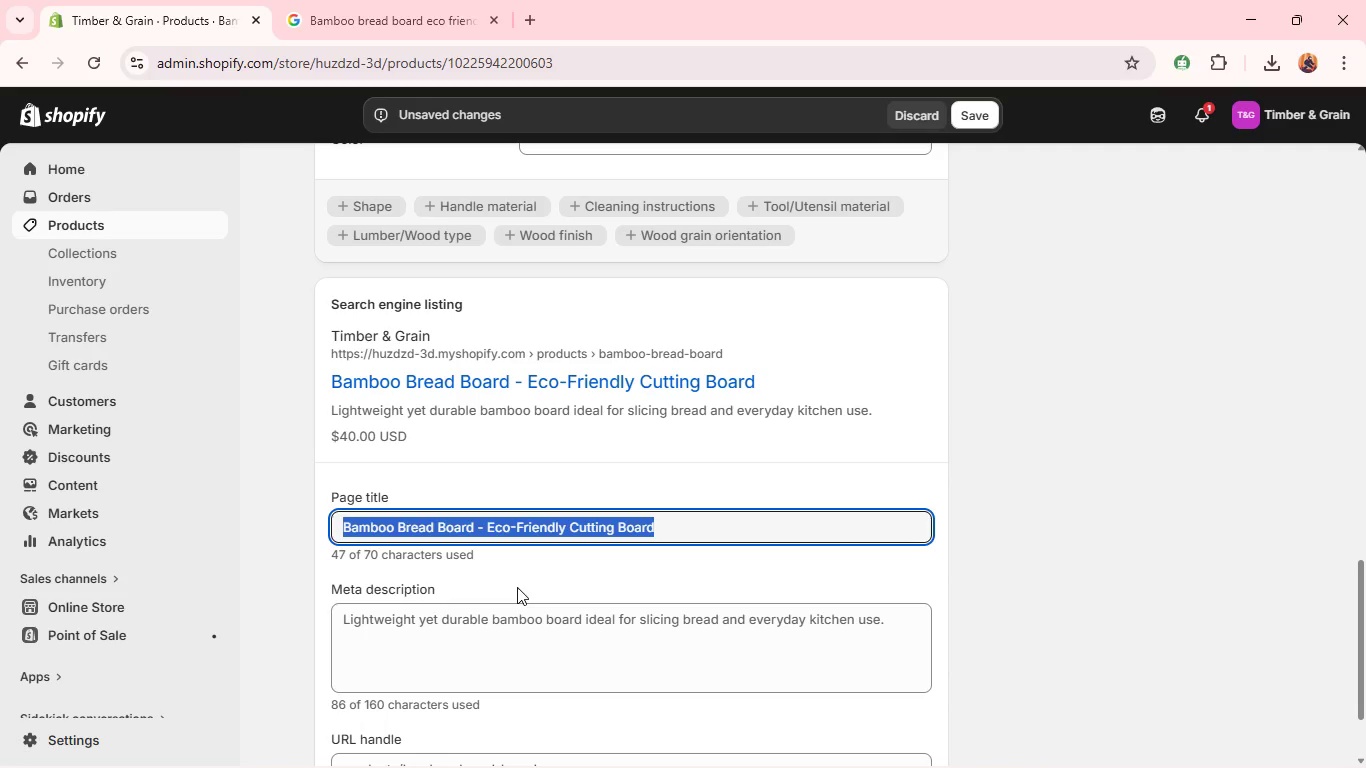 
key(Control+C)
 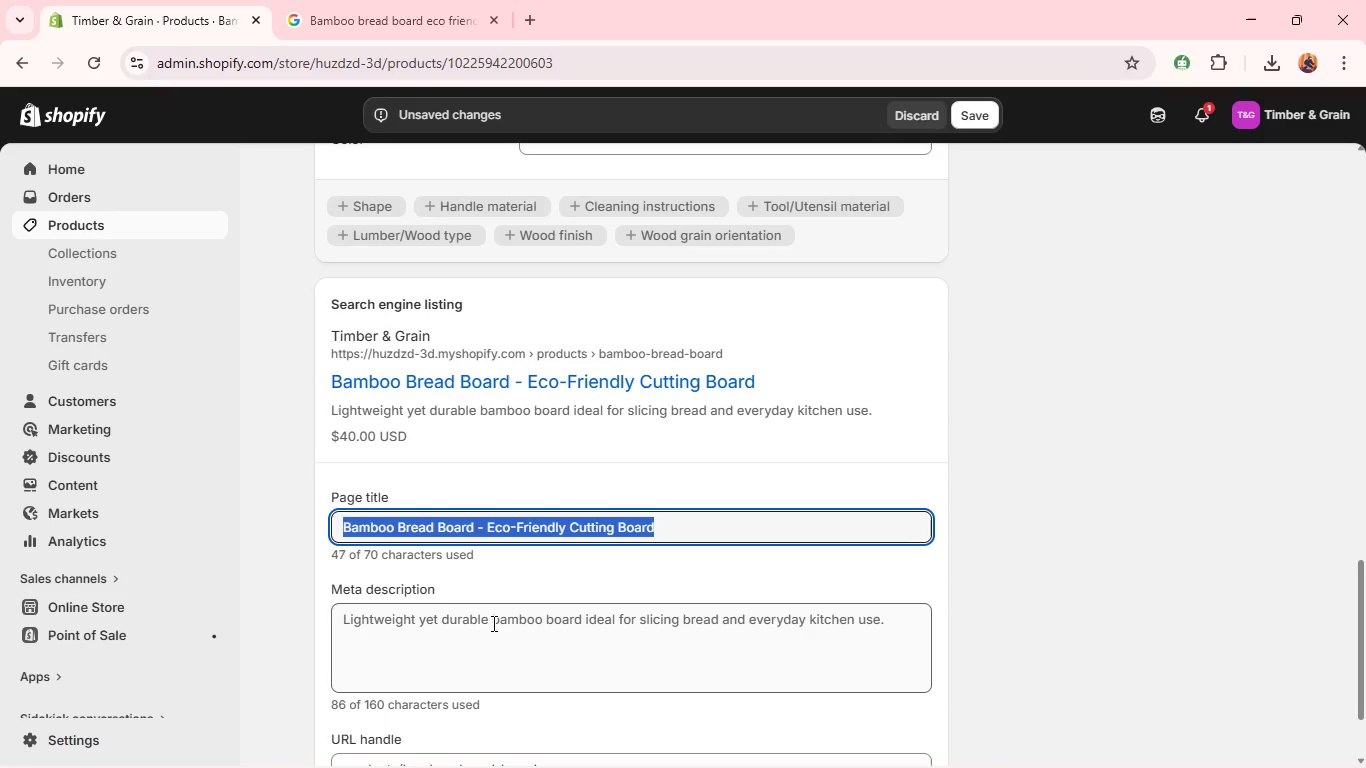 
left_click([492, 623])
 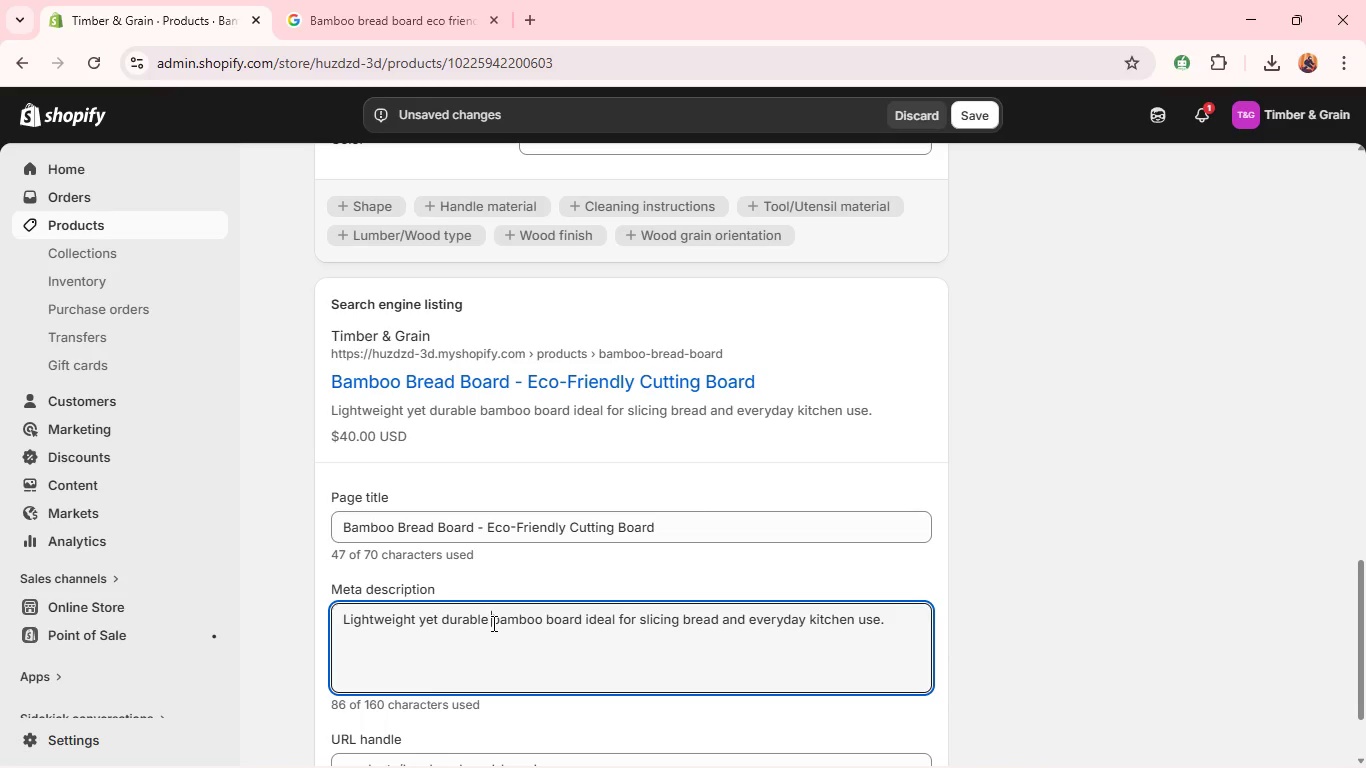 
key(Control+A)
 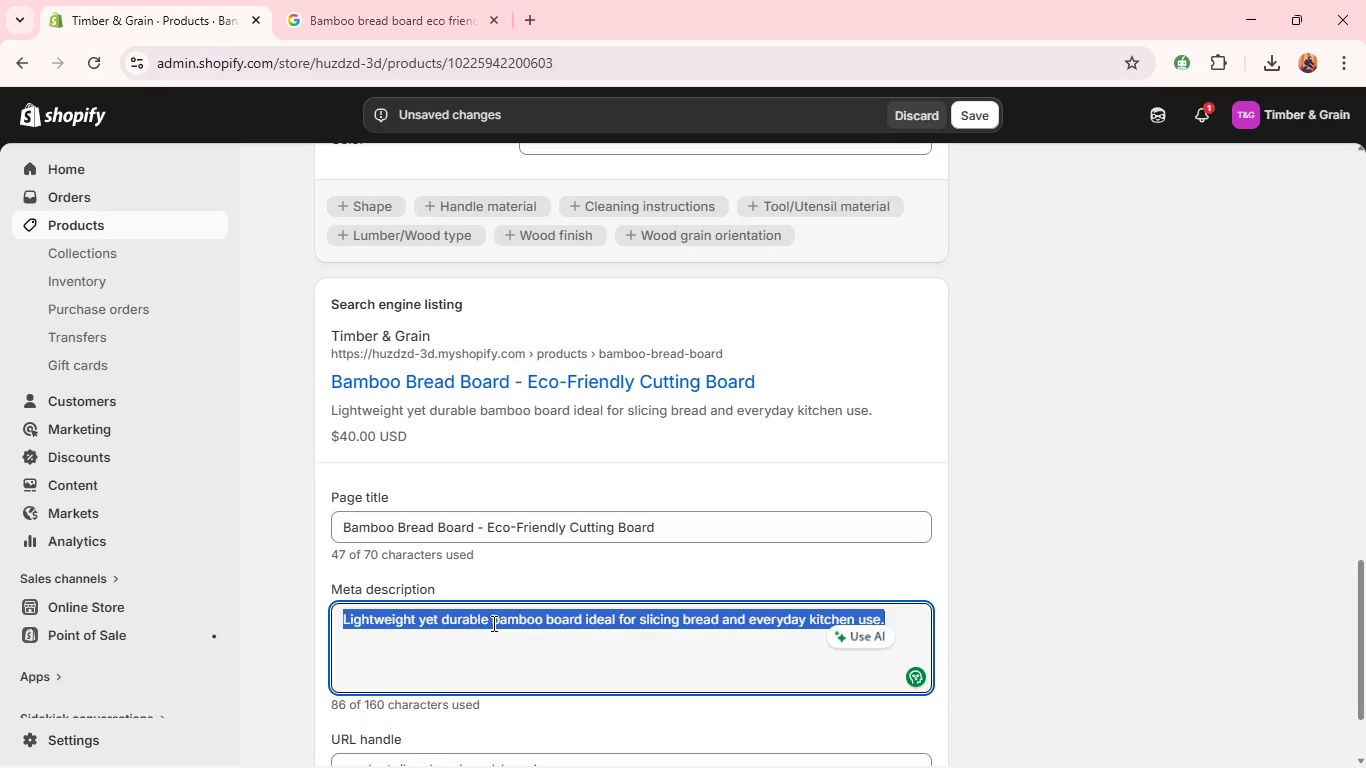 
key(Control+V)
 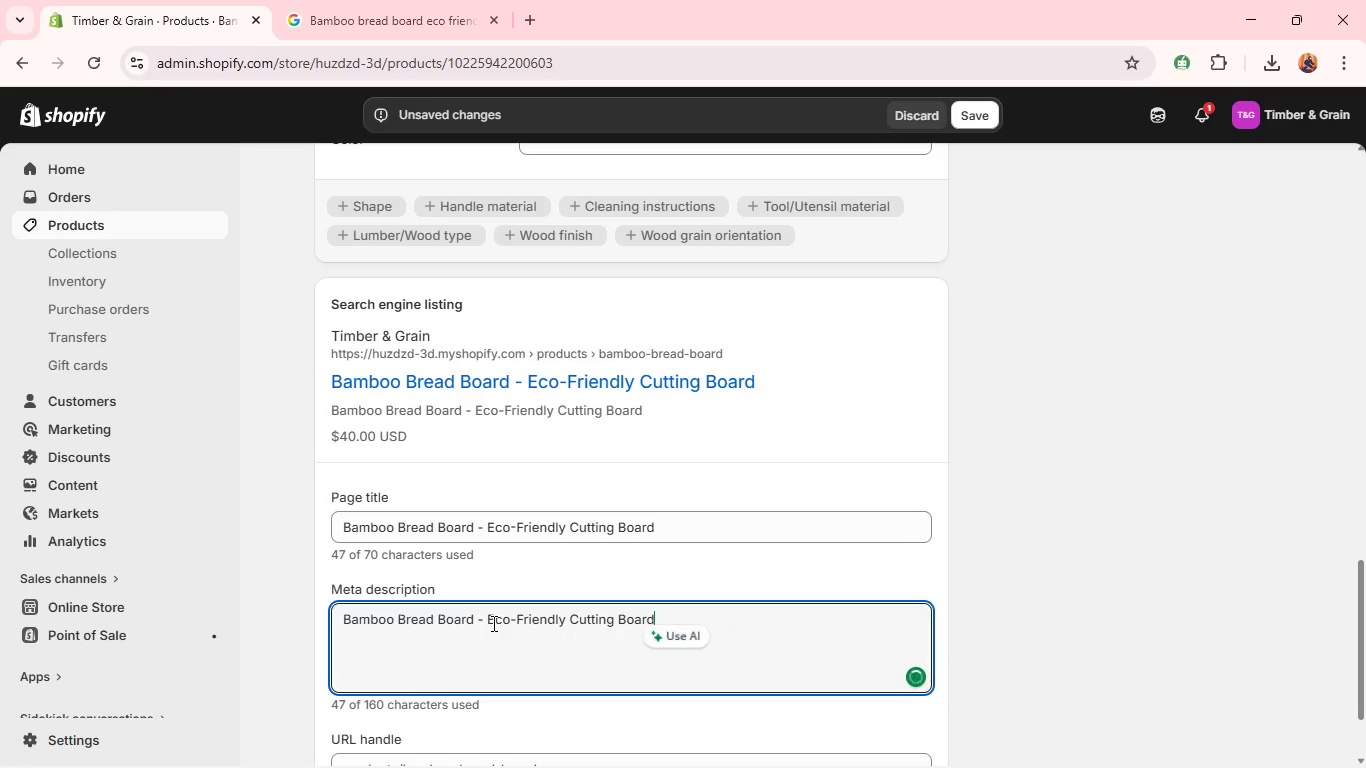 
key(Space)
 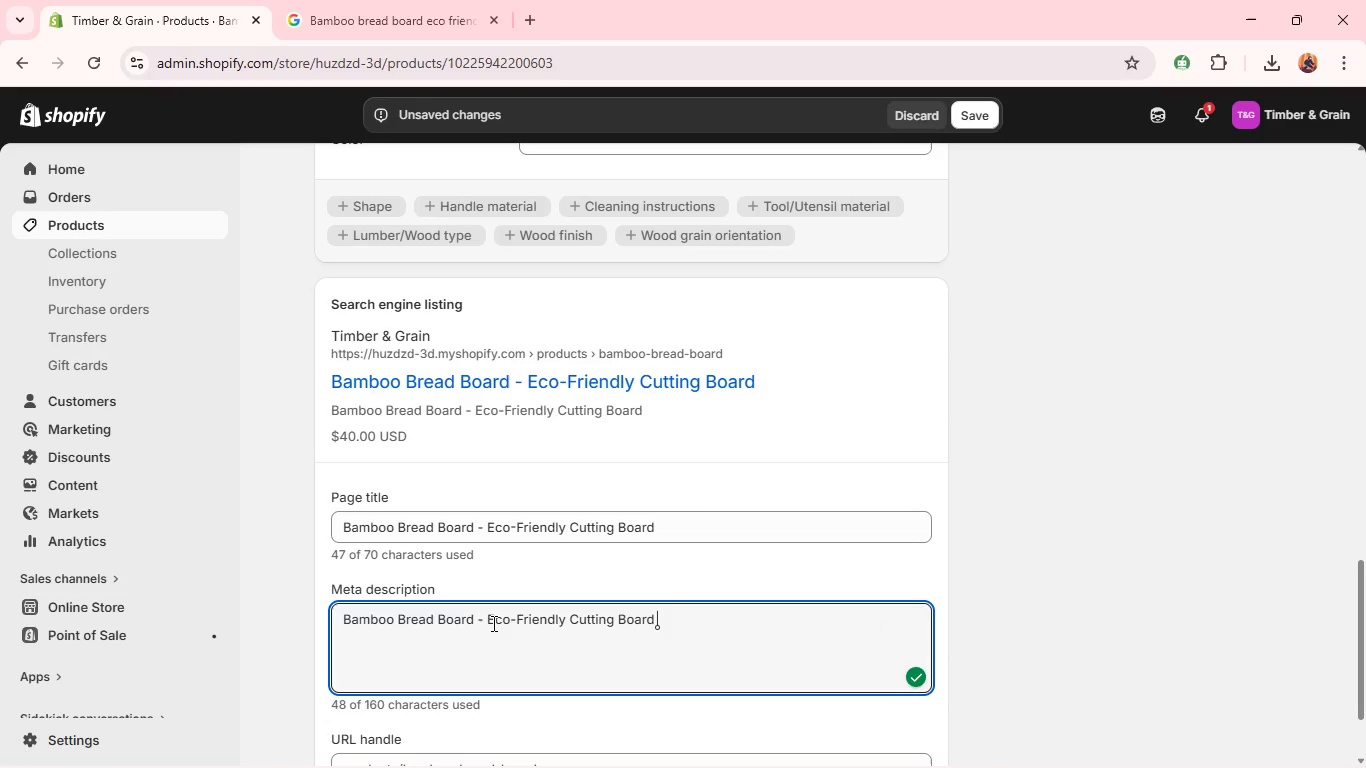 
wait(9.0)
 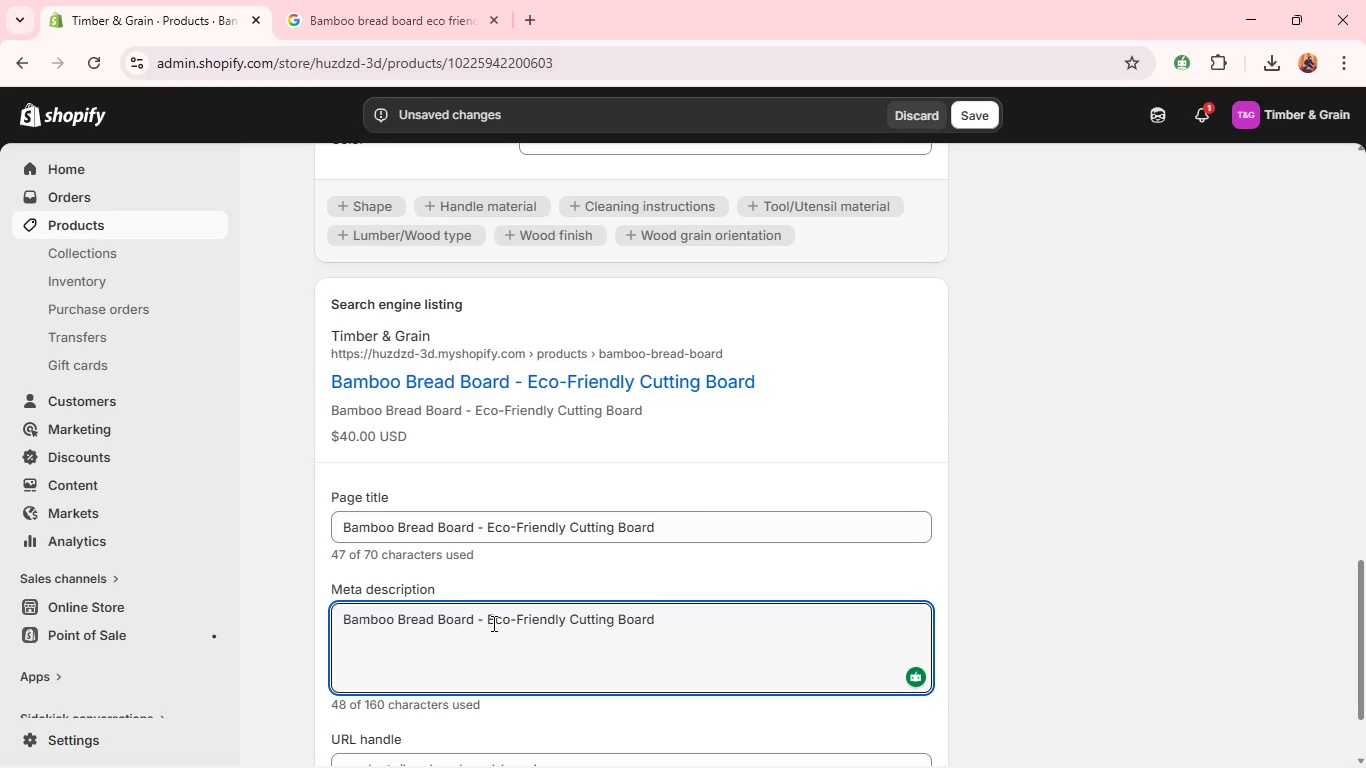 
key(Control+A)
 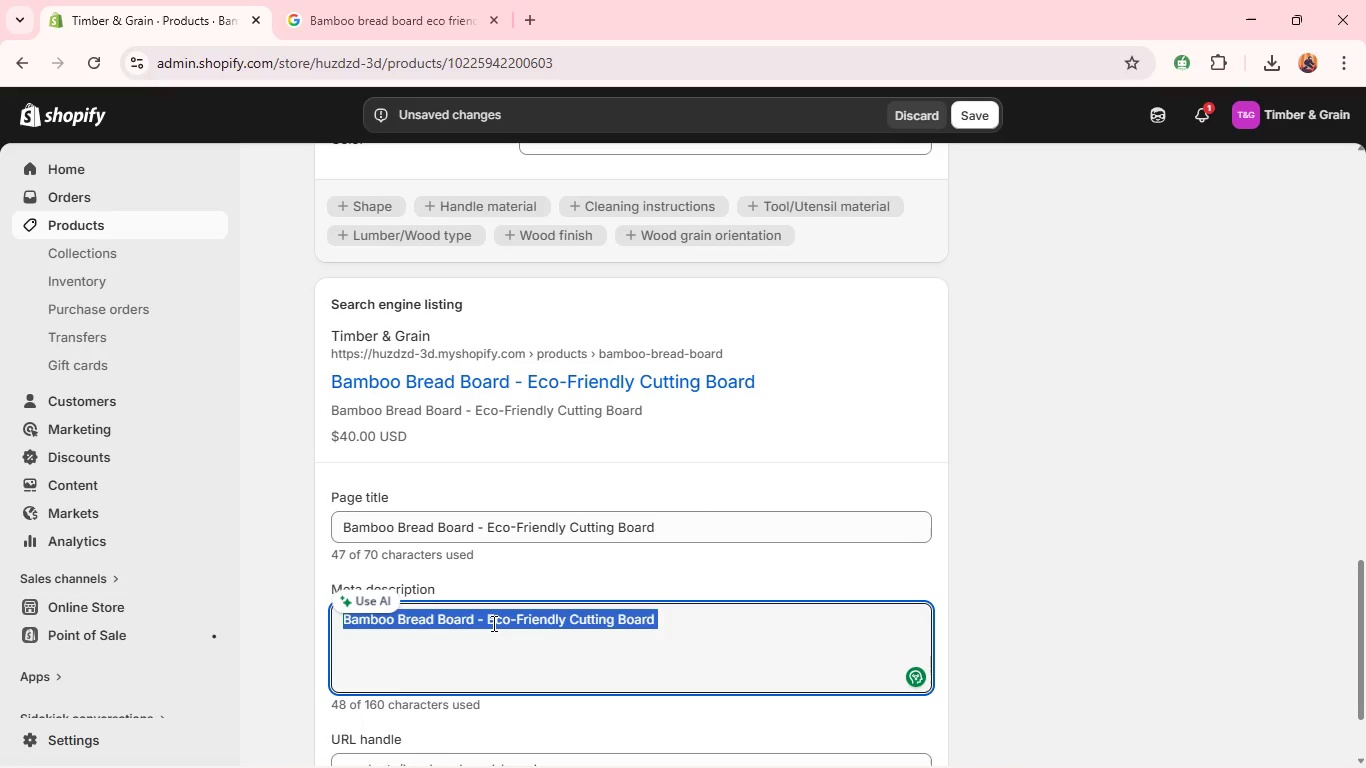 
hold_key(key=ShiftLeft, duration=1.97)
 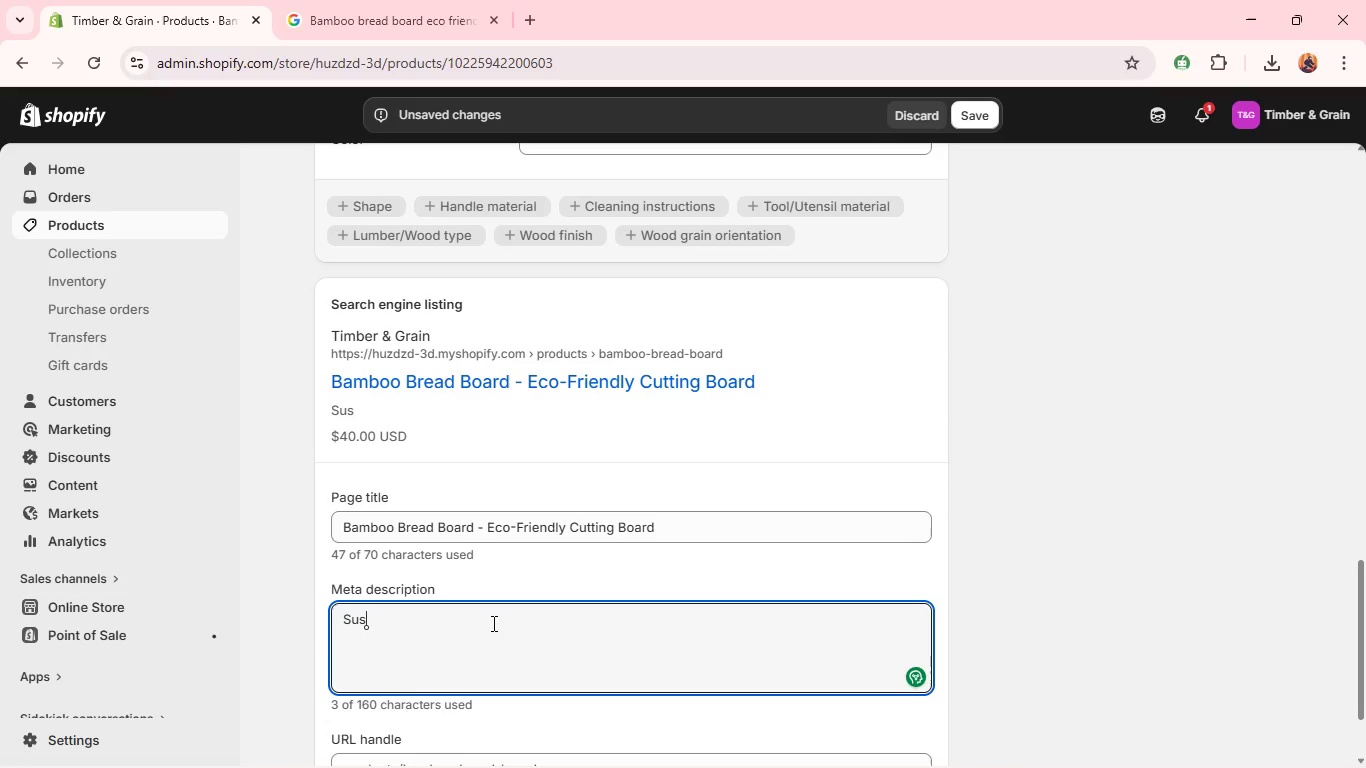 
type(sustainable bamm)
key(Backspace)
type(boo bread boards perfect )
 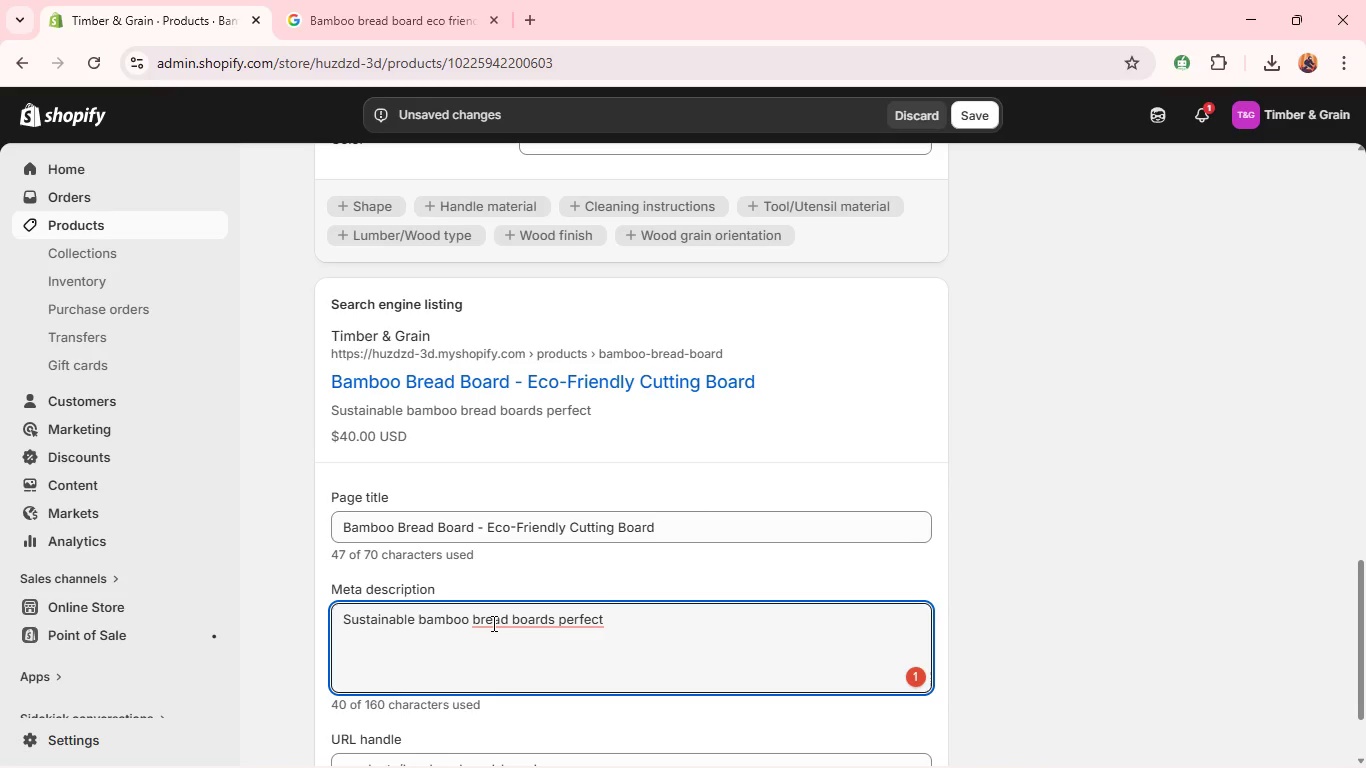 
wait(15.86)
 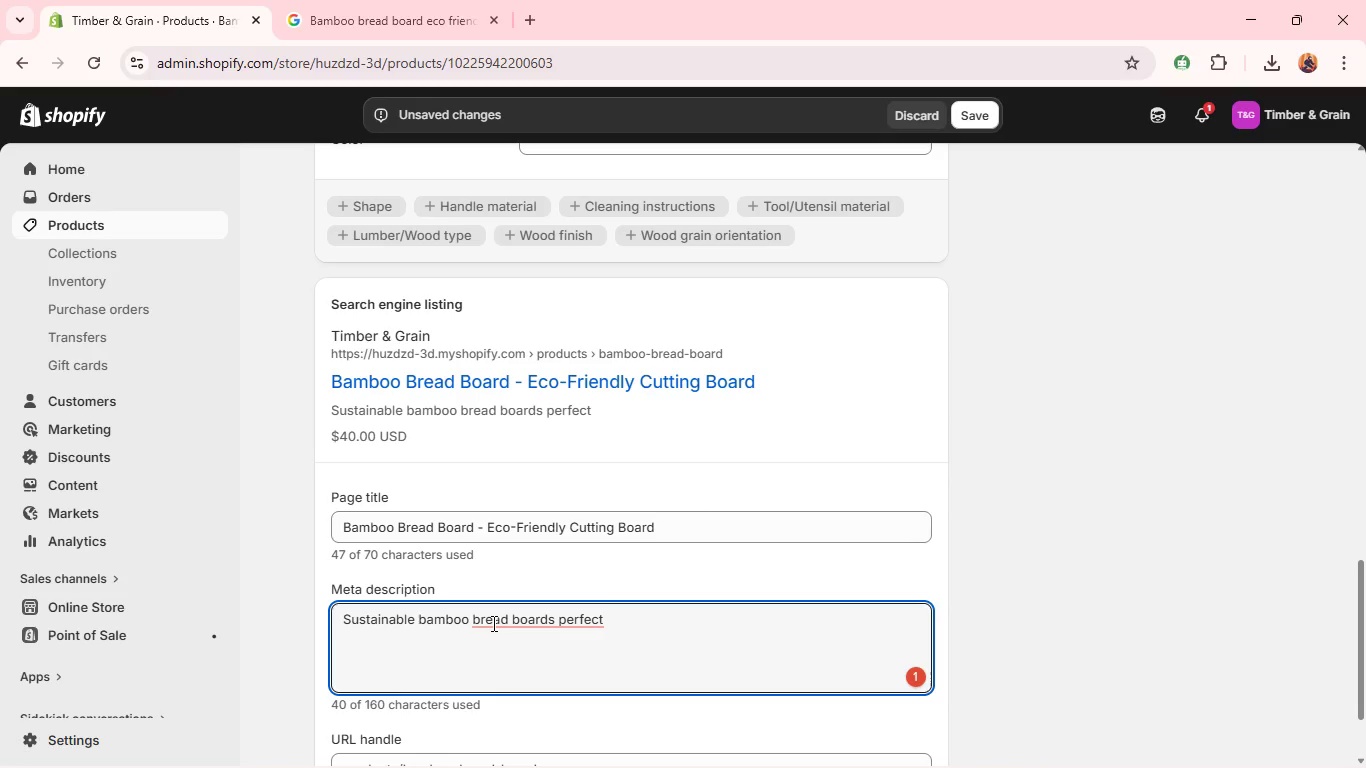 
type(for slicin )
key(Backspace)
type(g and serving)
 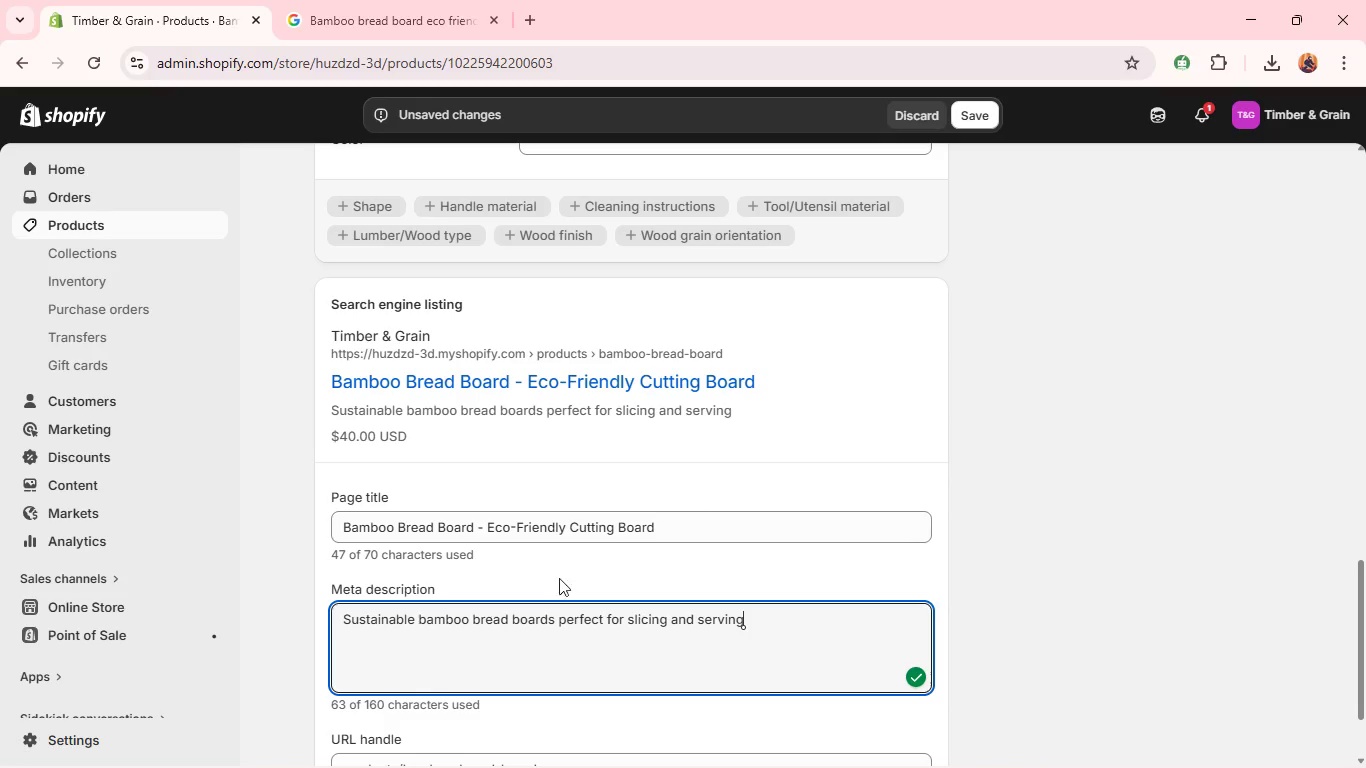 
wait(6.14)
 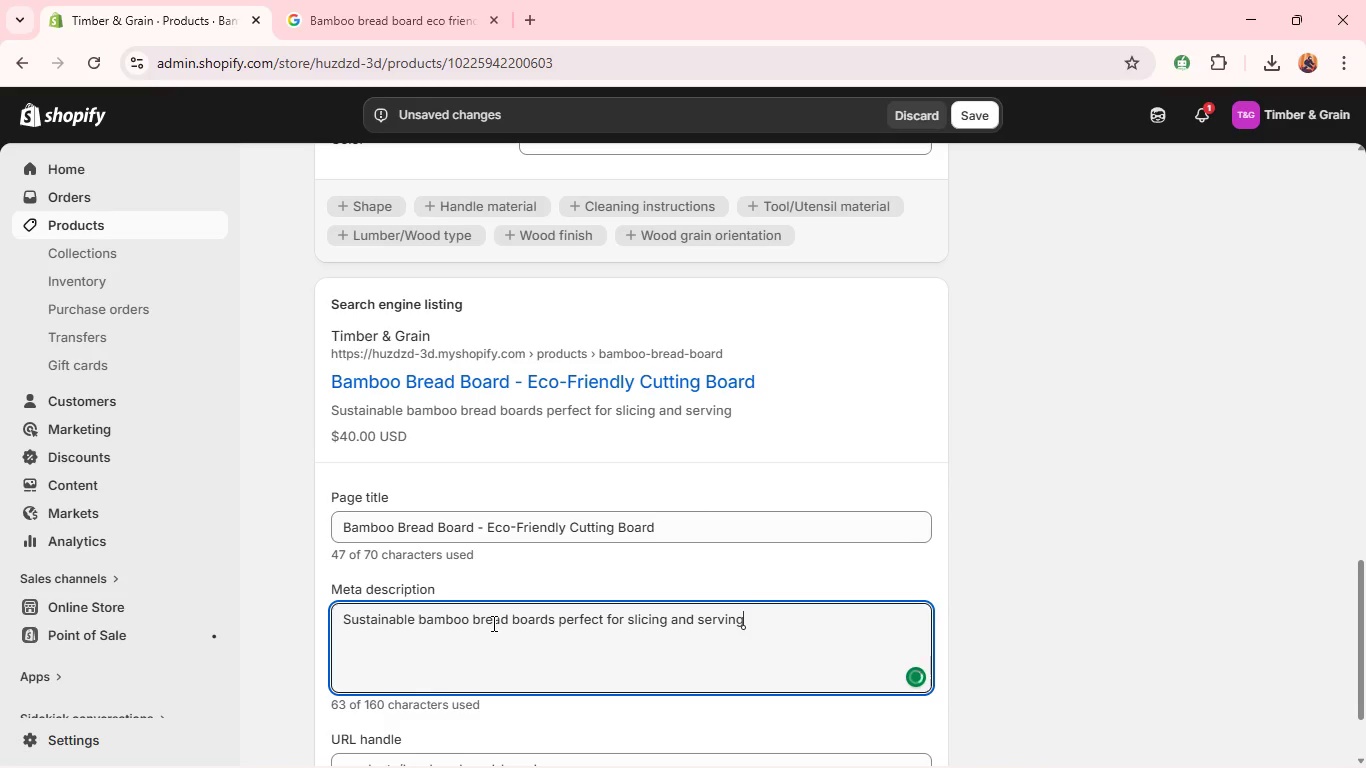 
key(Slash)
 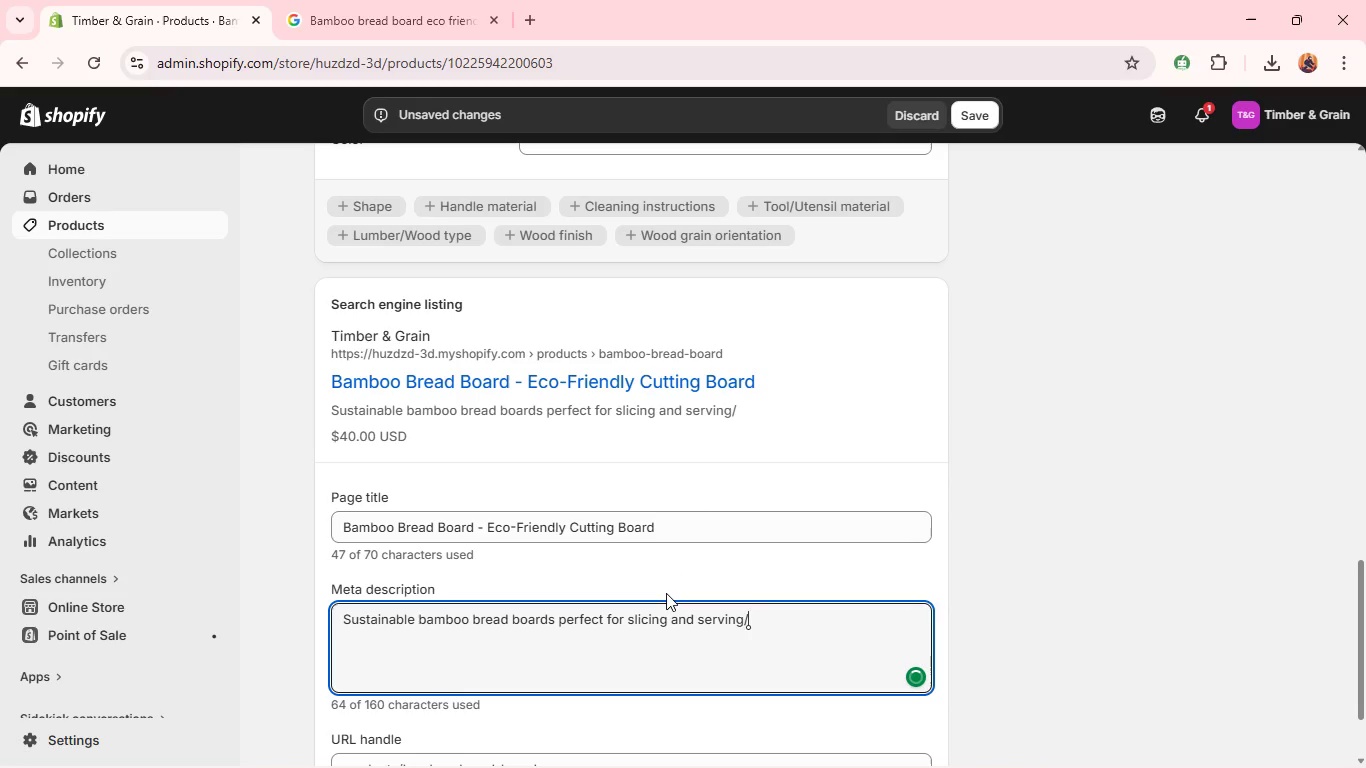 
key(Backspace)
 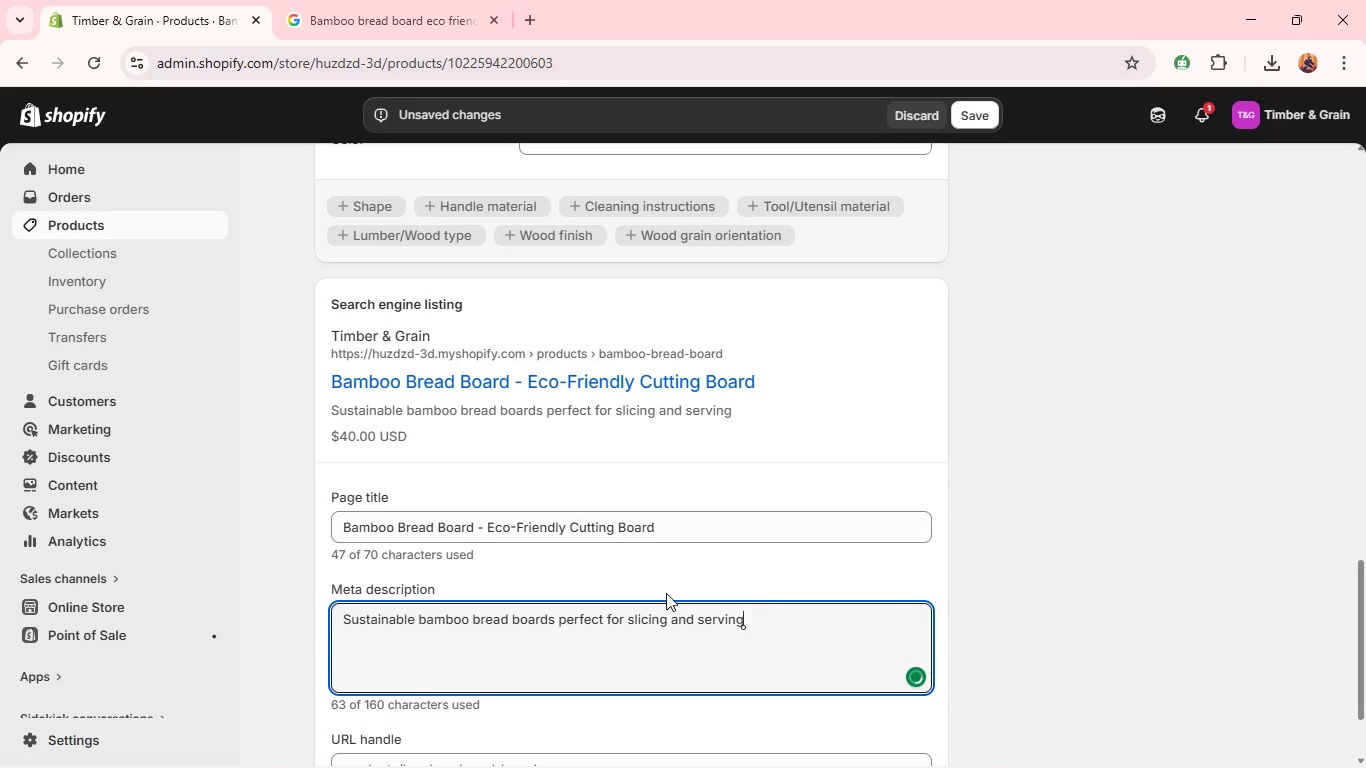 
key(Comma)
 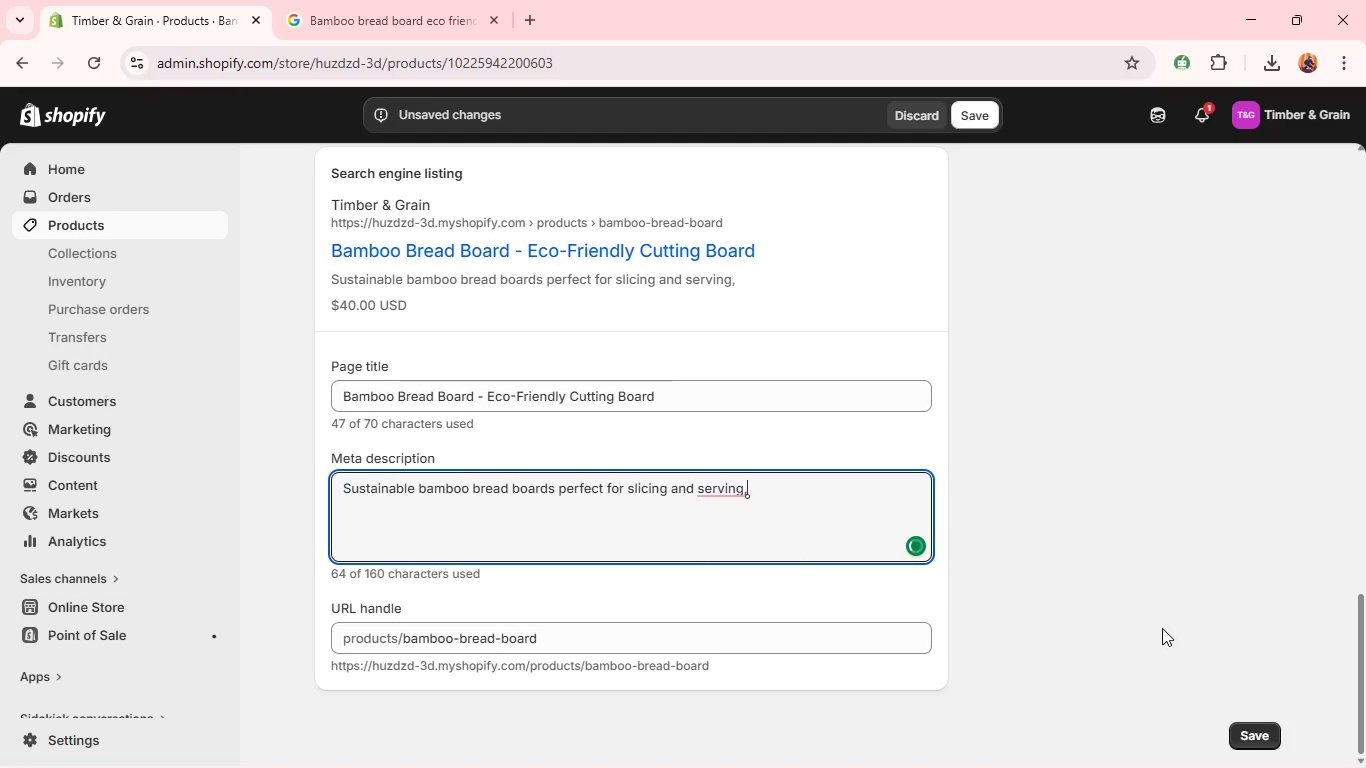 
left_click([1247, 728])
 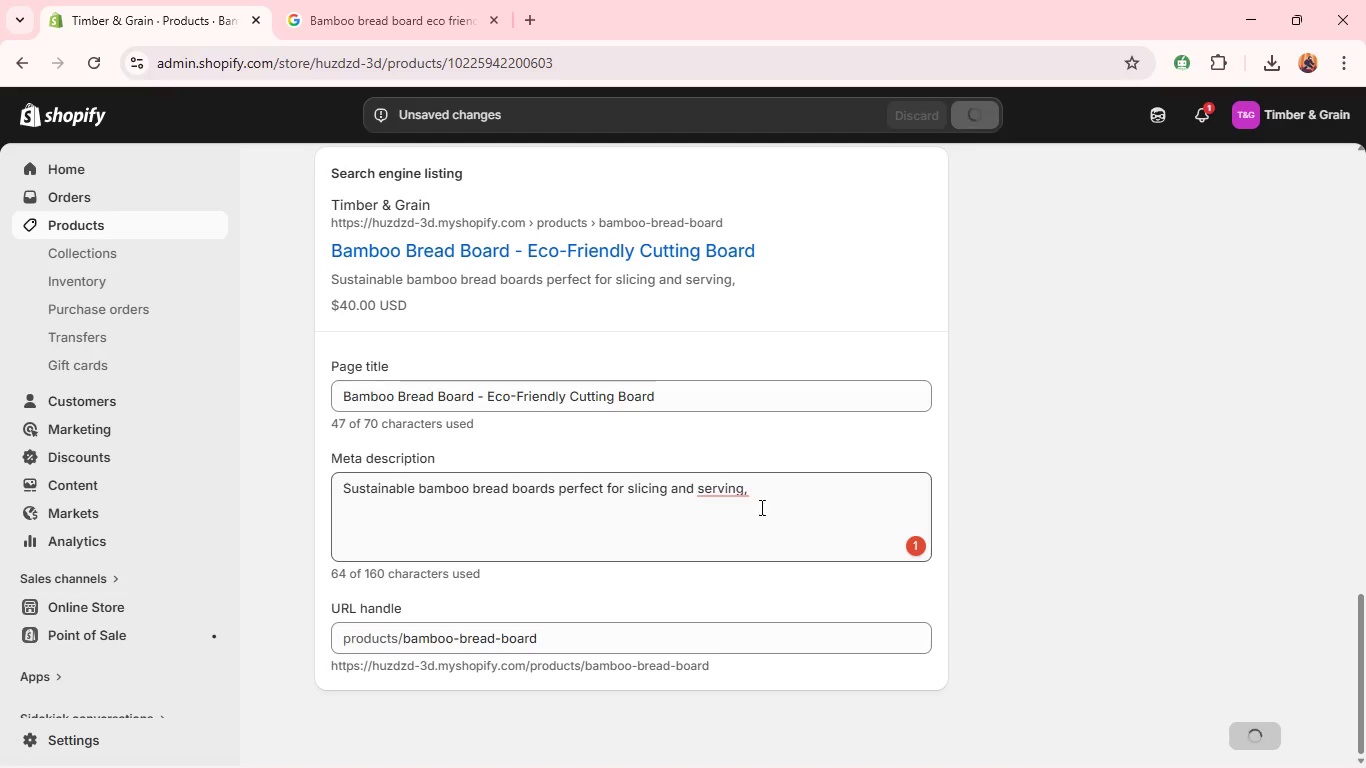 
left_click([749, 497])
 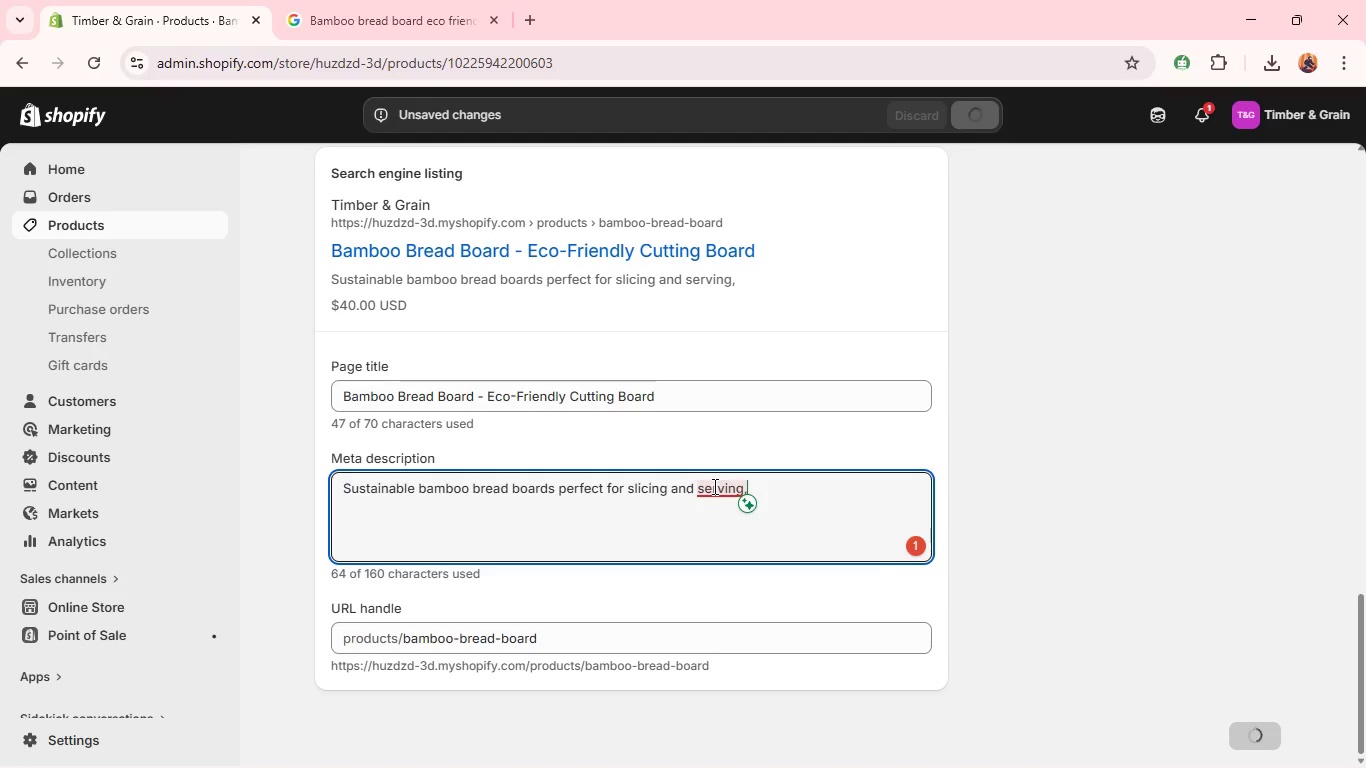 
key(Backspace)
 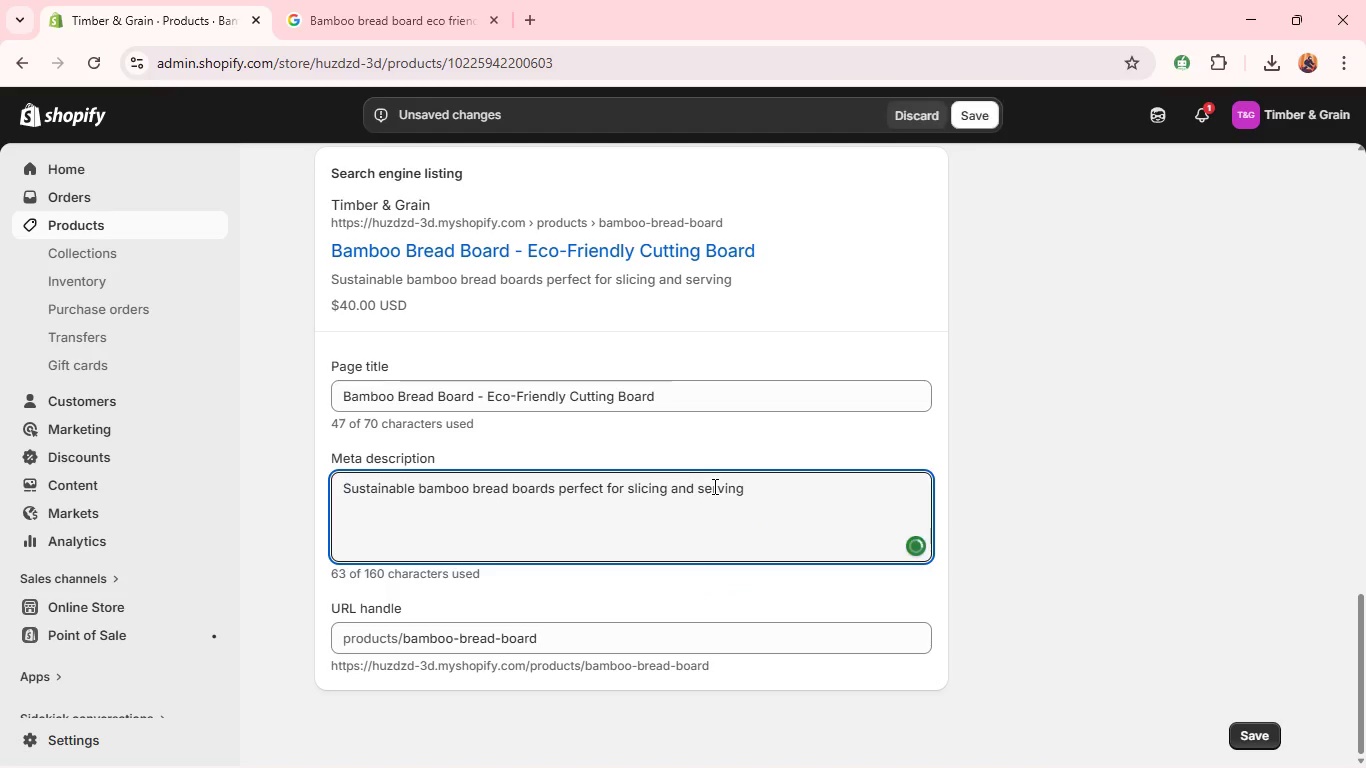 
key(Period)
 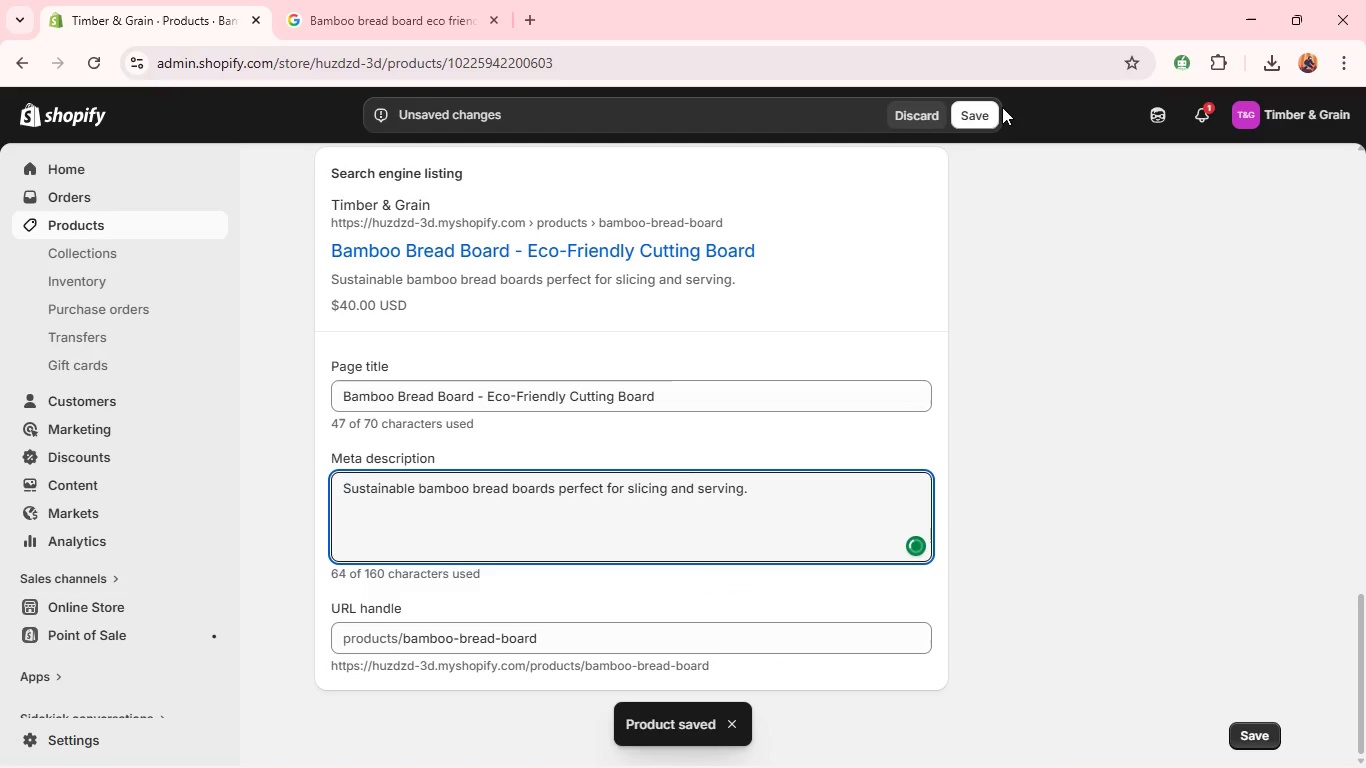 
left_click([970, 124])
 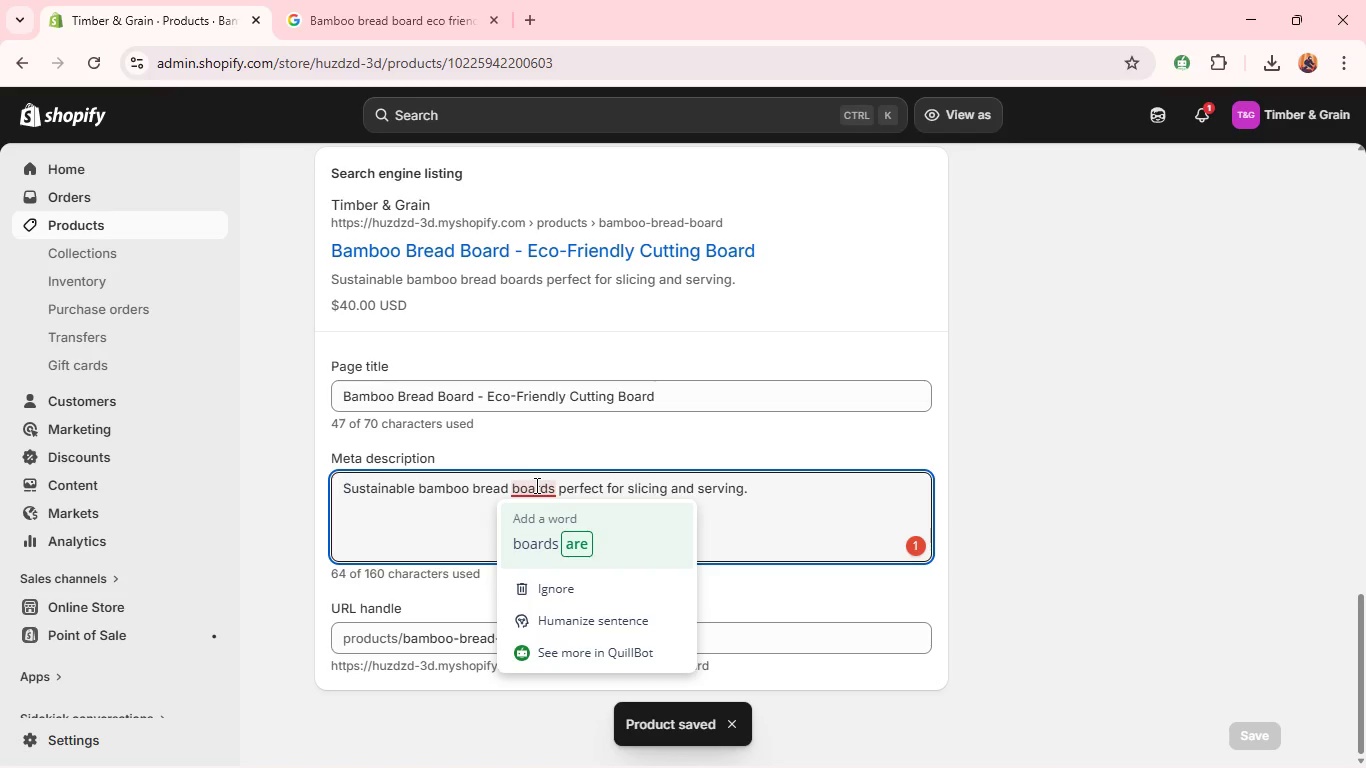 
wait(6.02)
 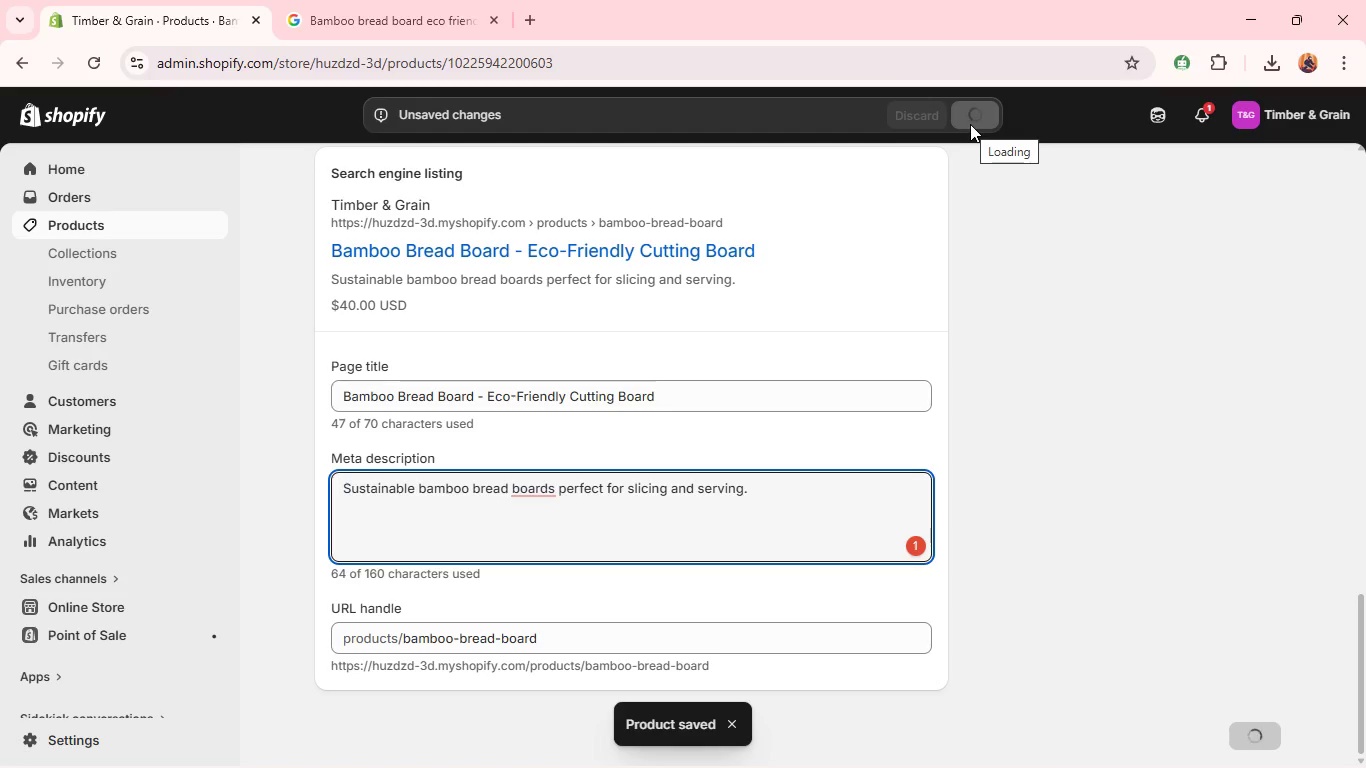 
left_click([529, 536])
 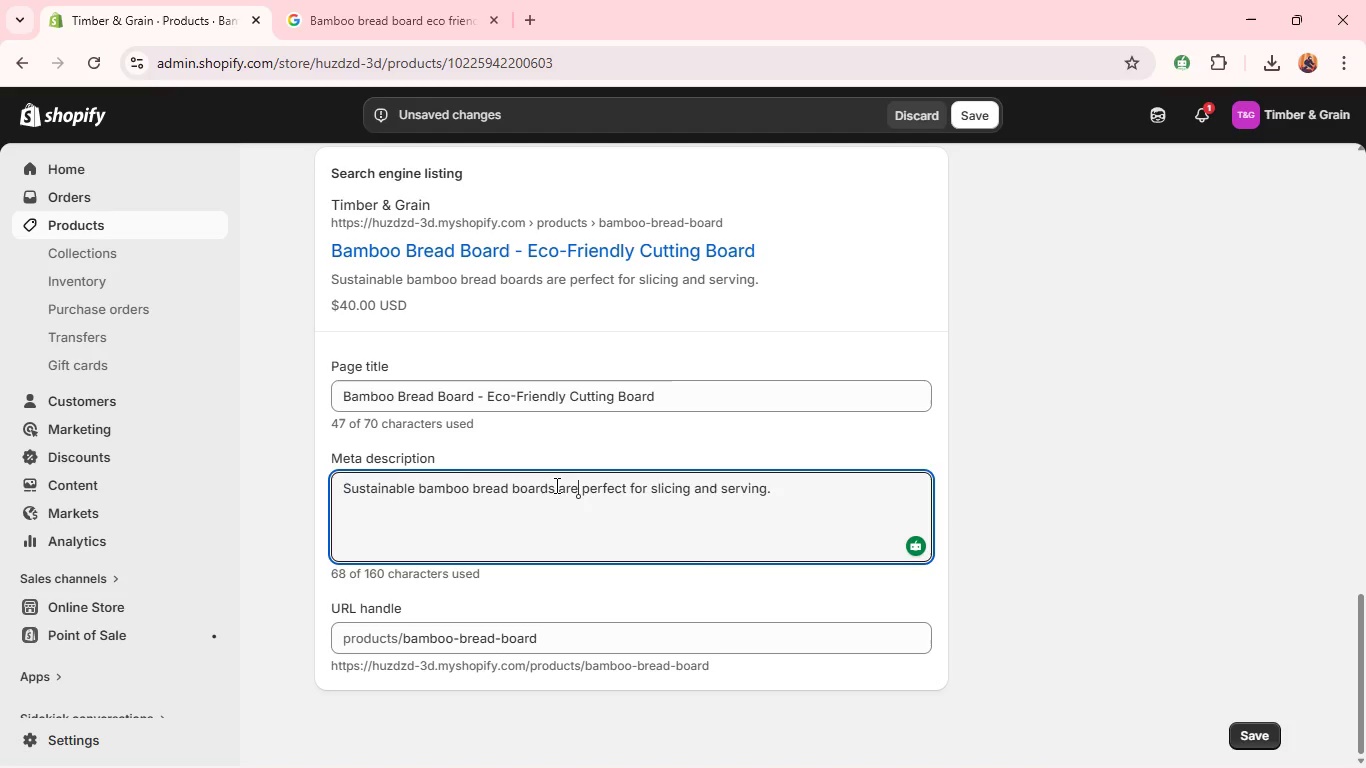 
wait(7.88)
 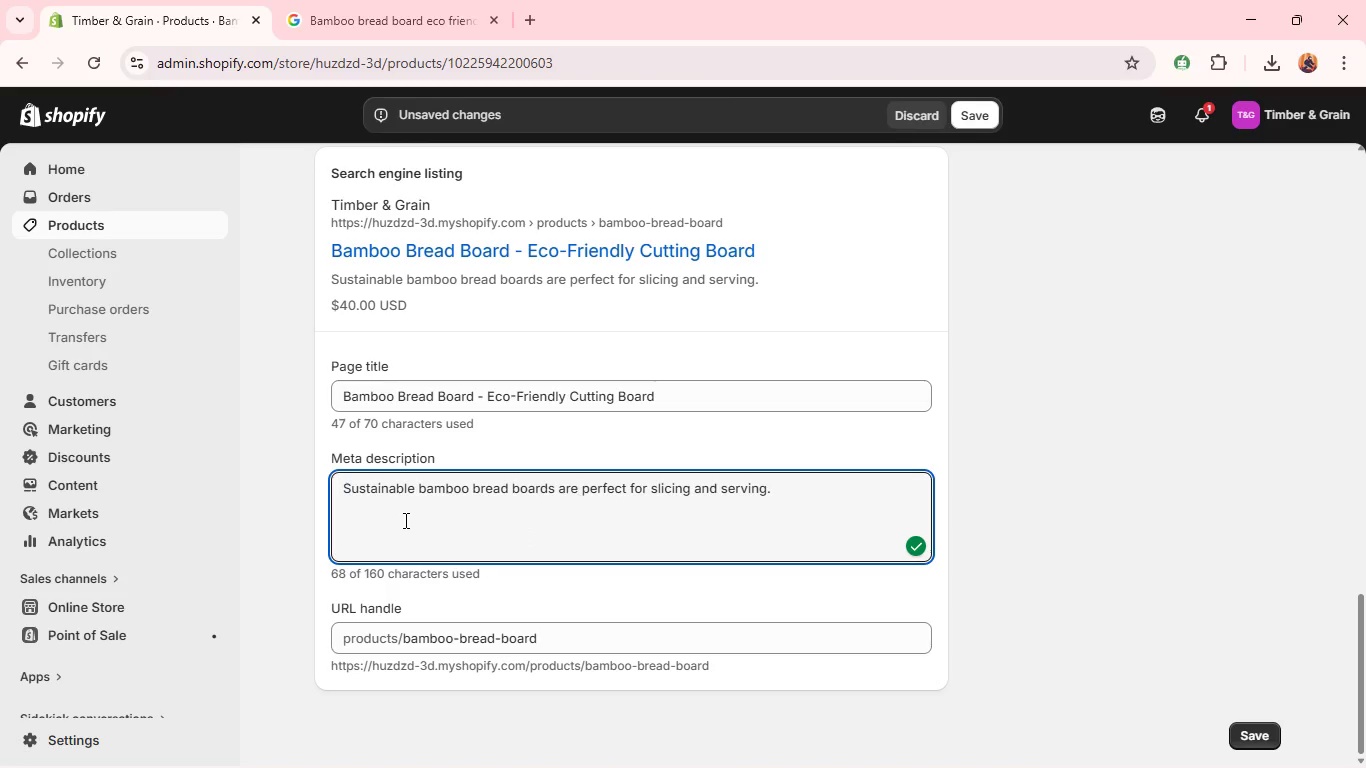 
left_click([972, 110])
 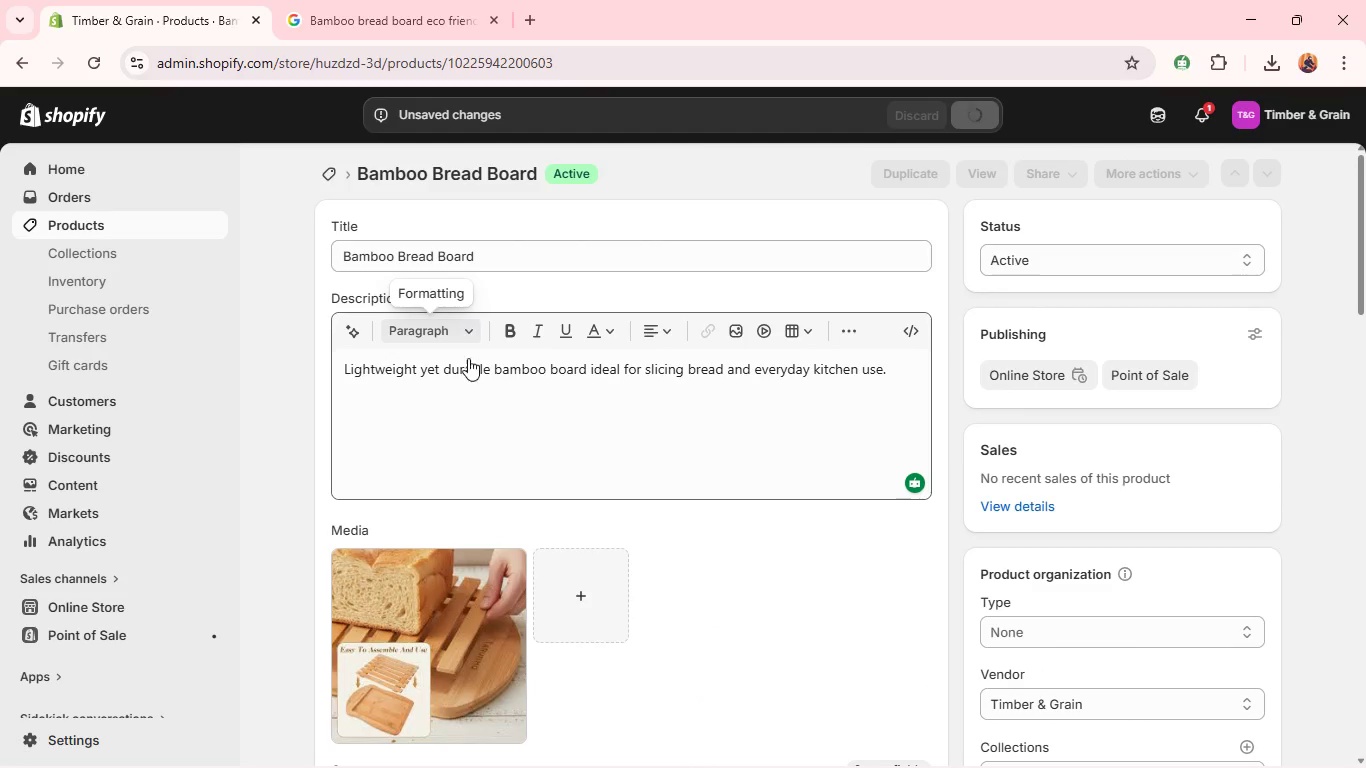 
left_click([438, 602])
 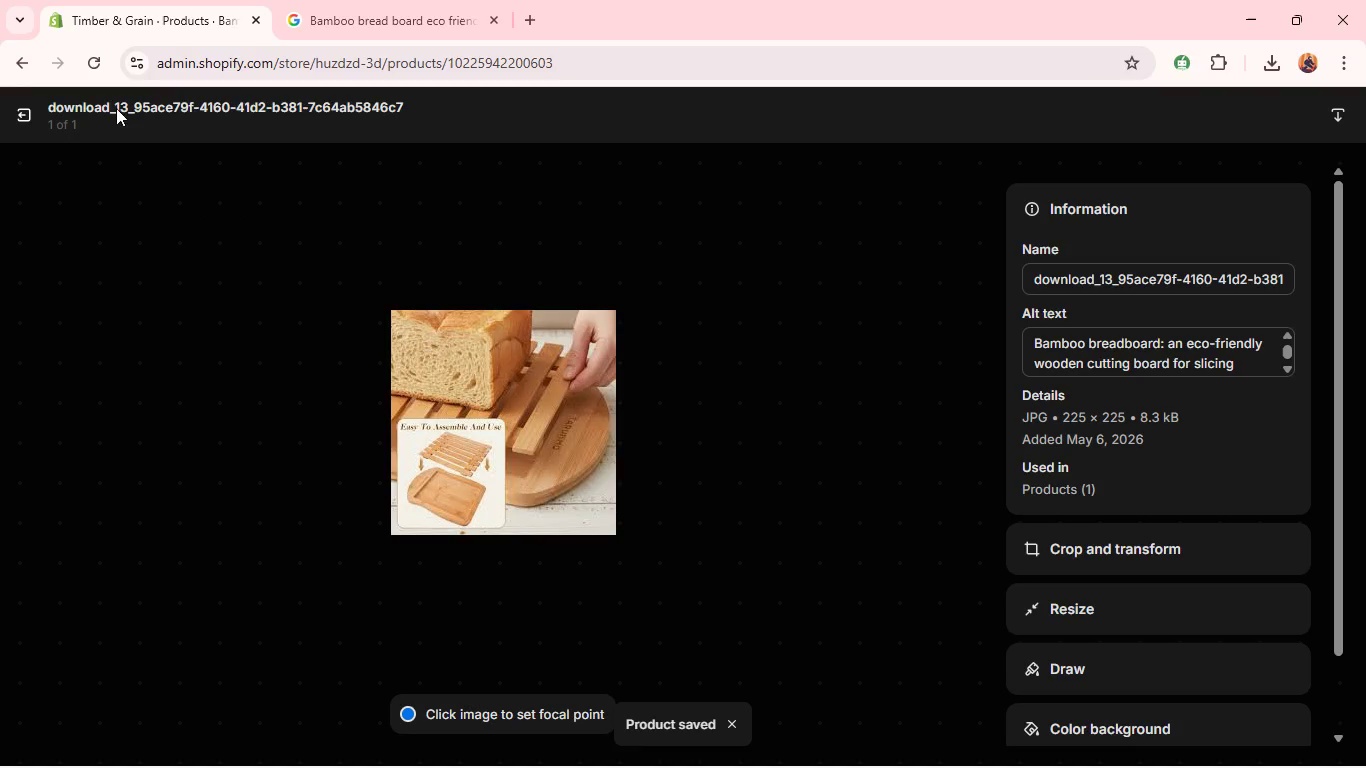 
left_click([20, 109])
 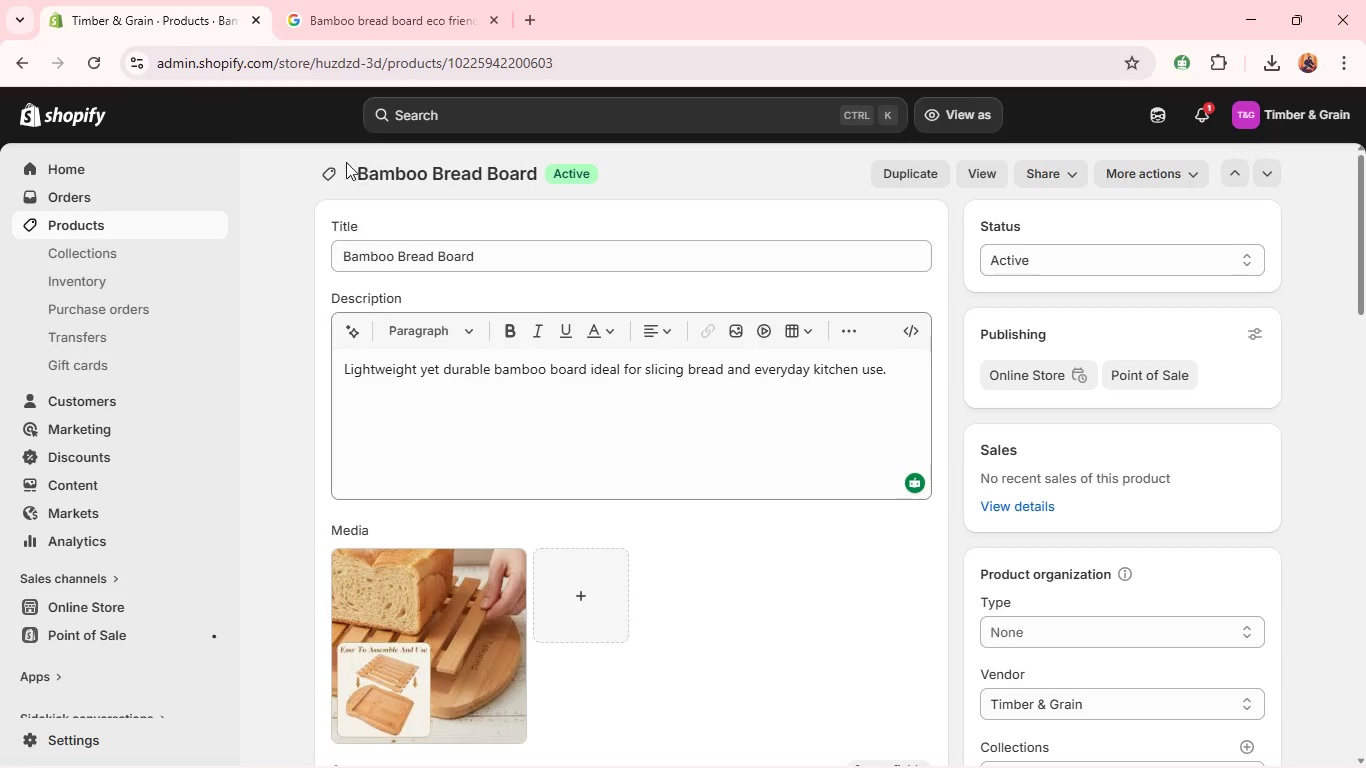 
left_click([328, 168])
 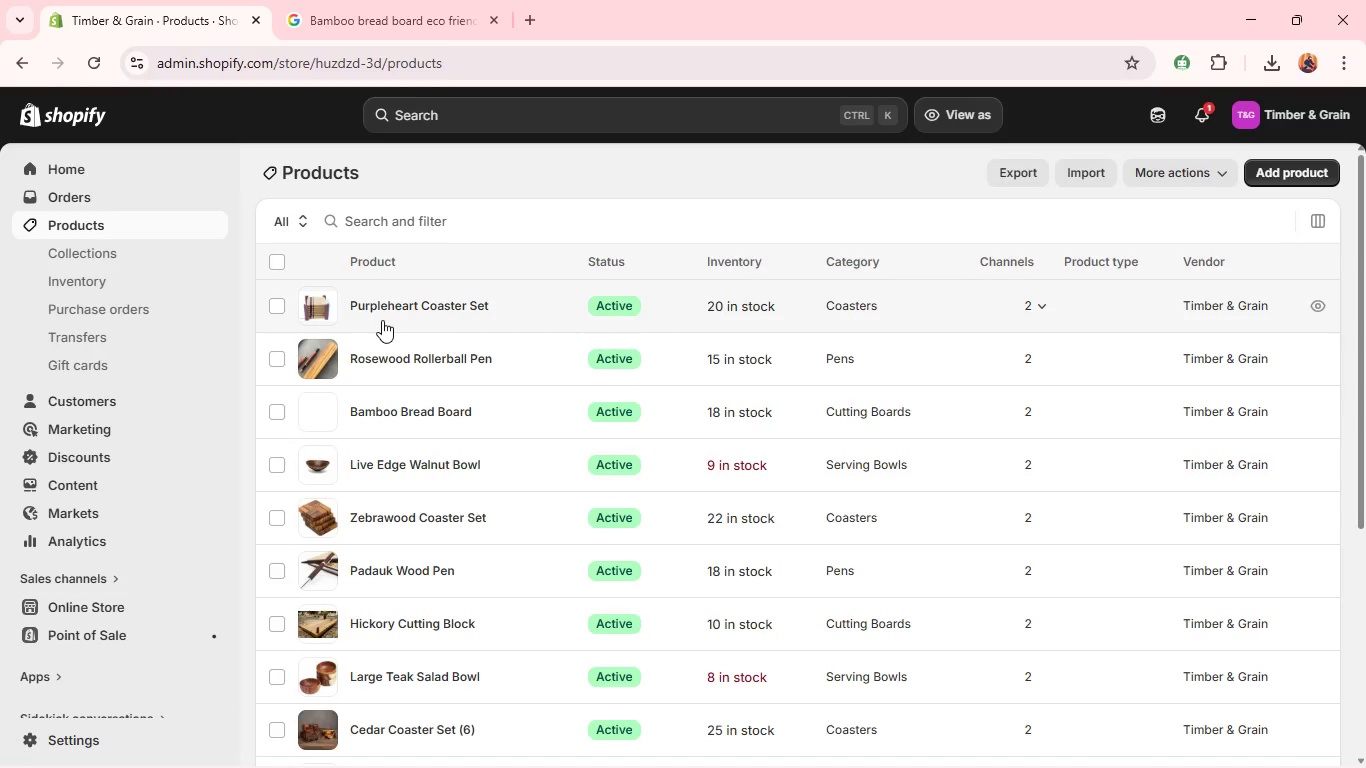 
left_click([375, 410])
 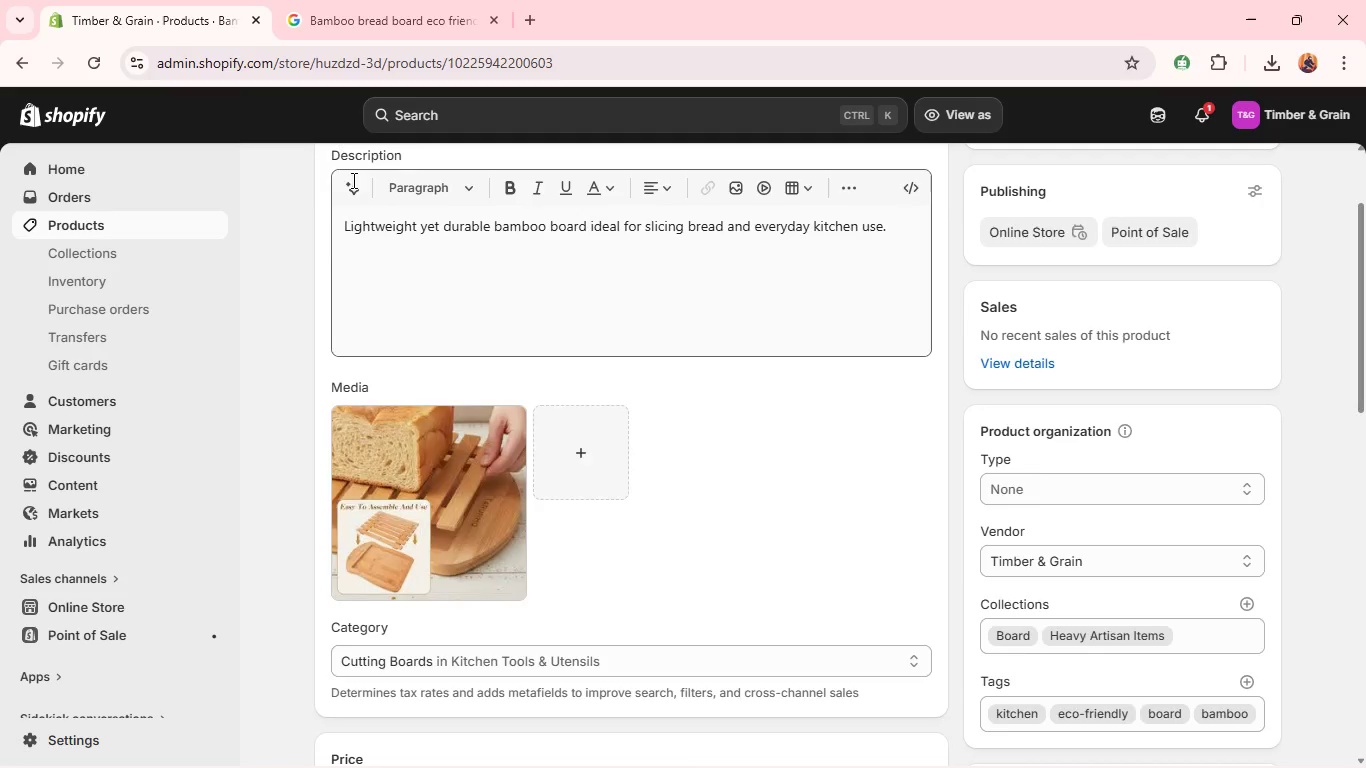 
wait(5.27)
 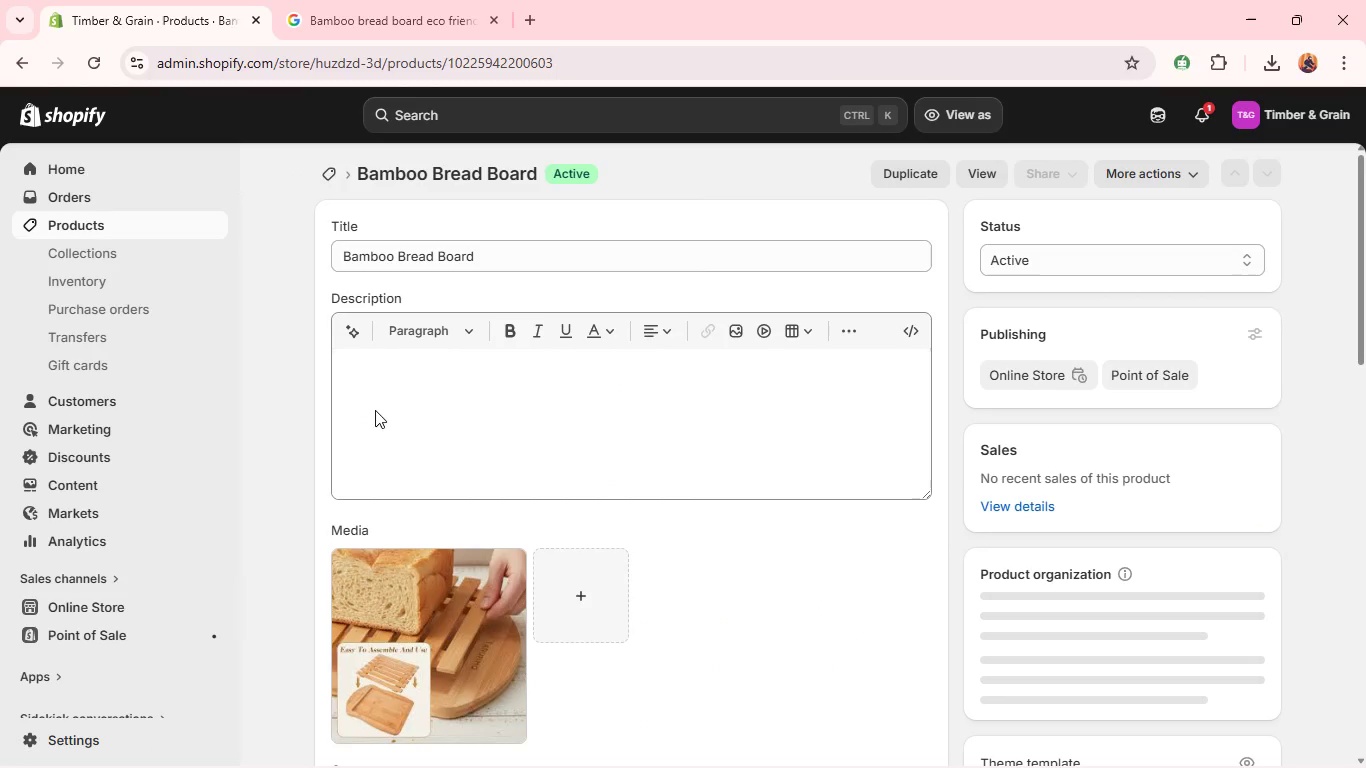 
left_click([329, 171])
 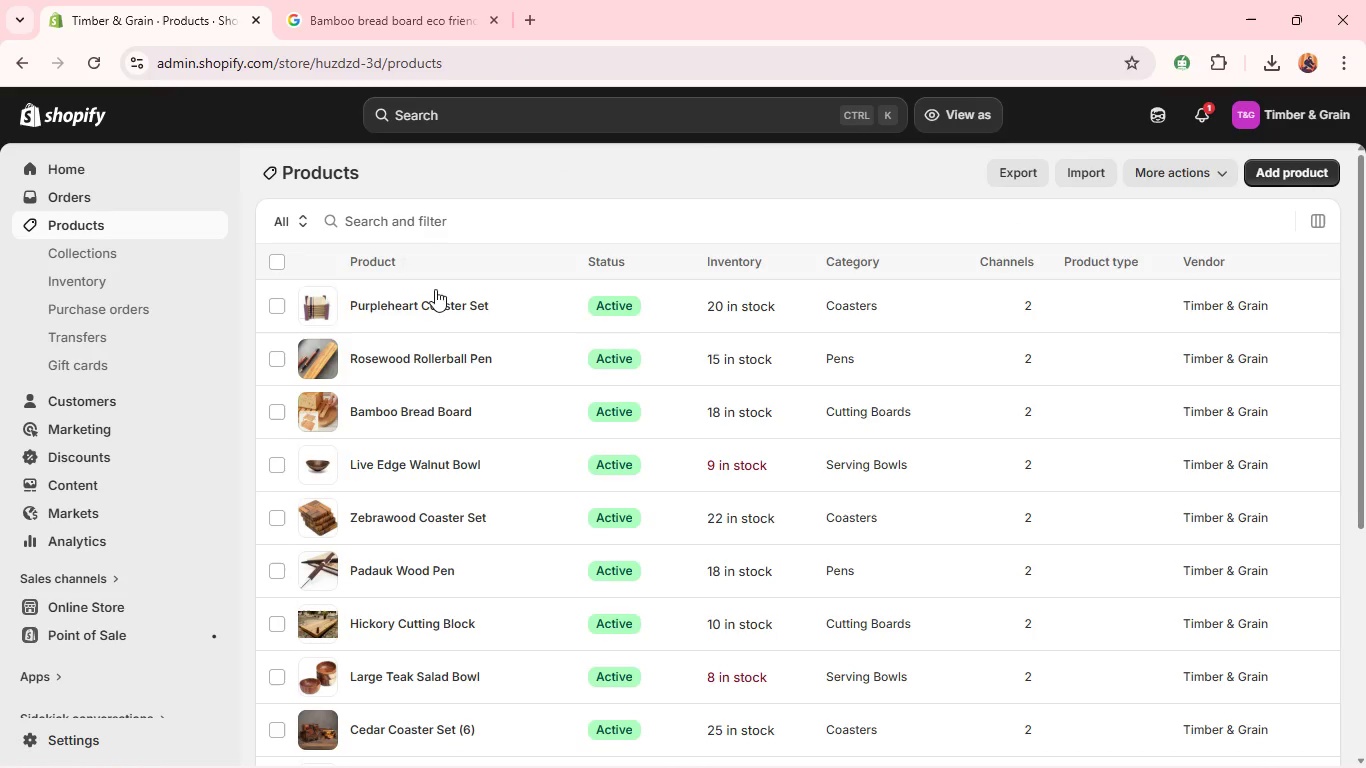 
left_click([443, 450])
 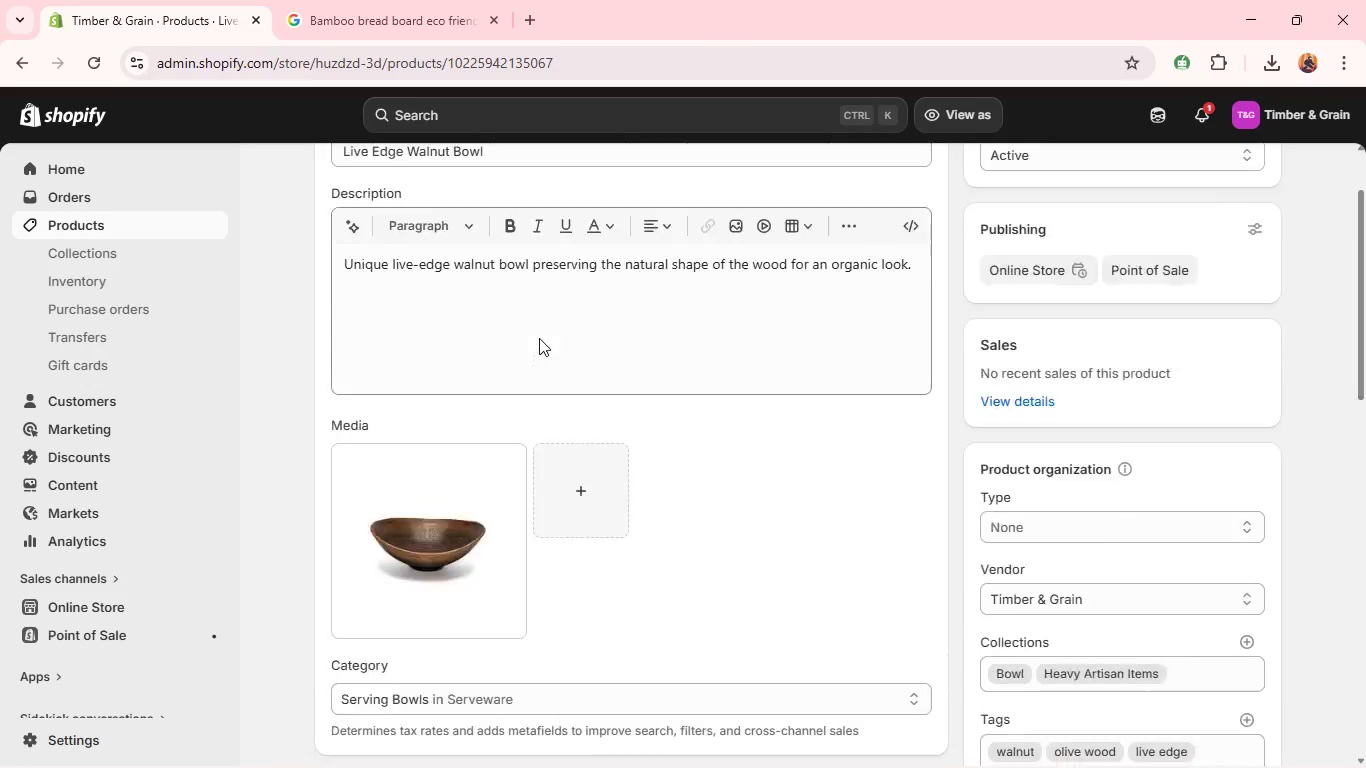 
wait(5.02)
 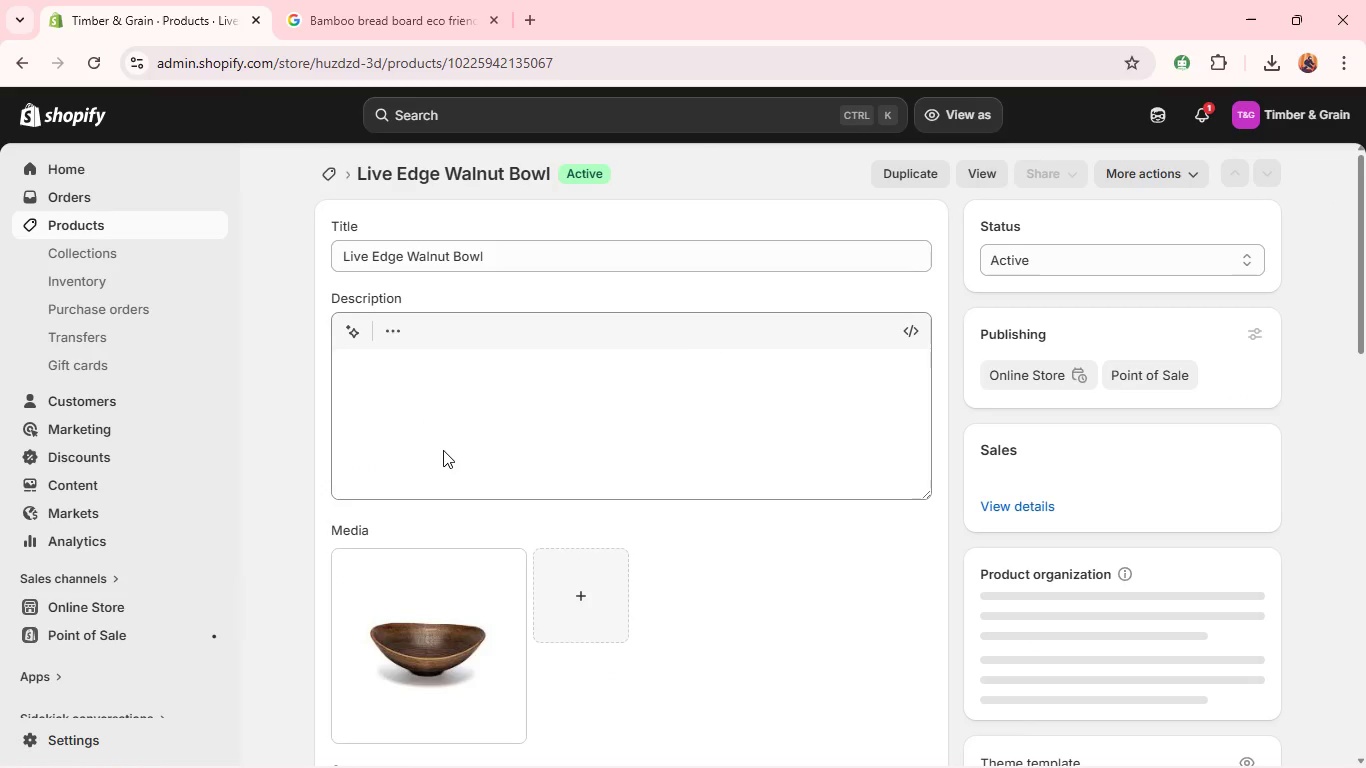 
left_click([329, 178])
 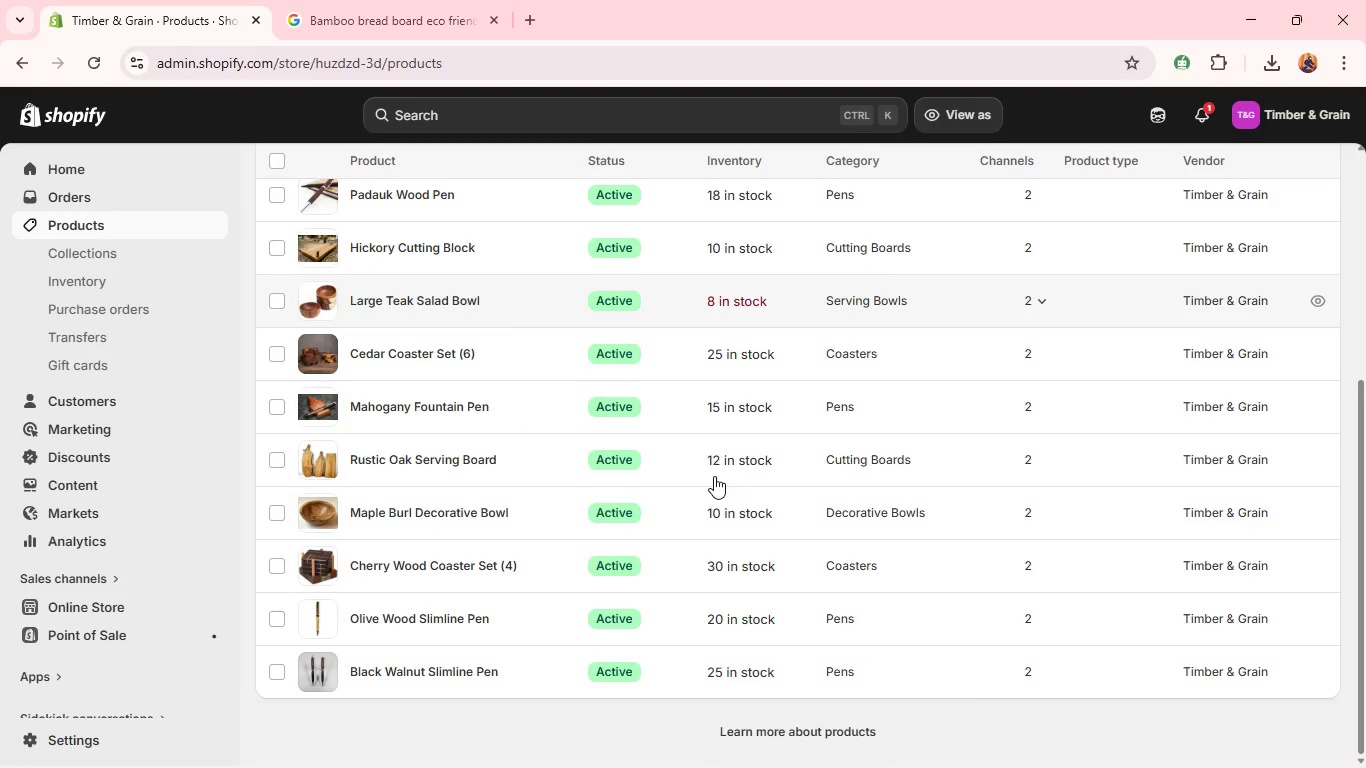 
wait(33.69)
 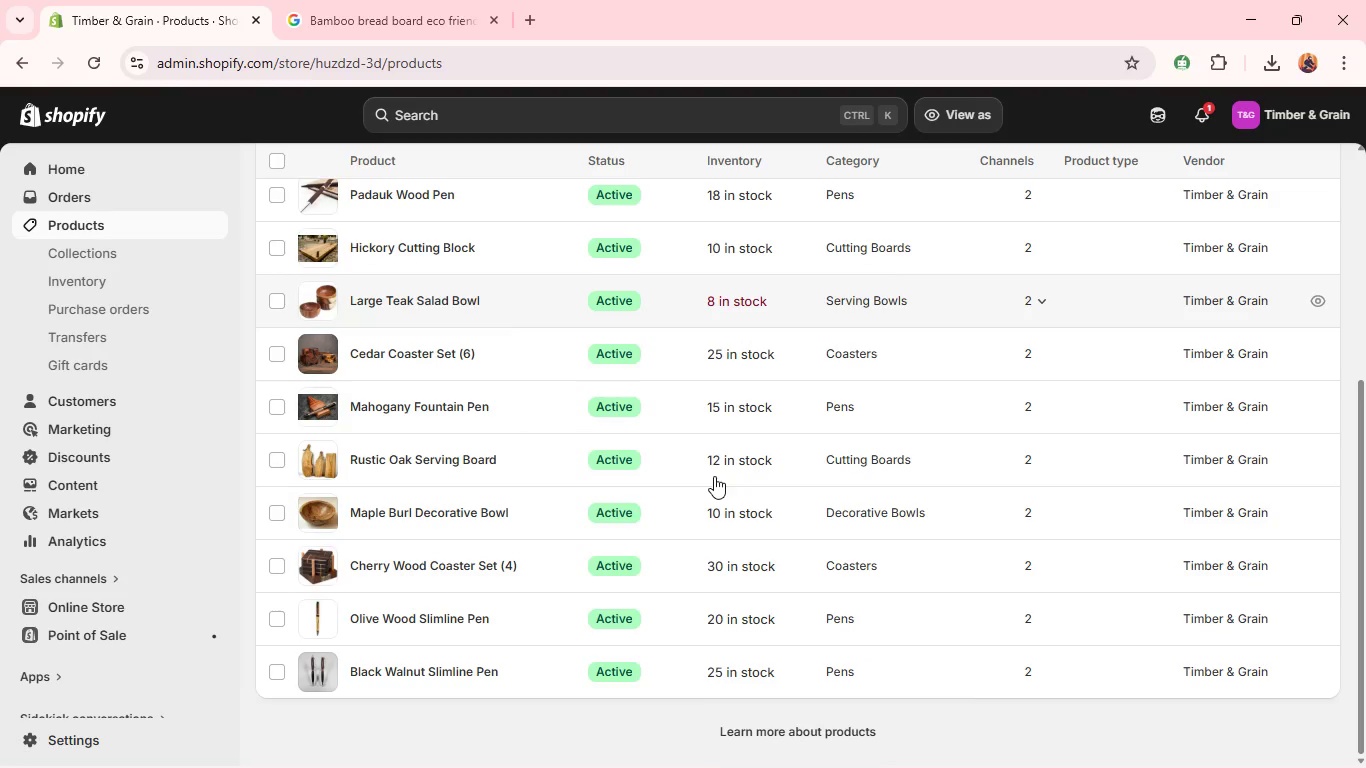 
left_click([521, 740])
 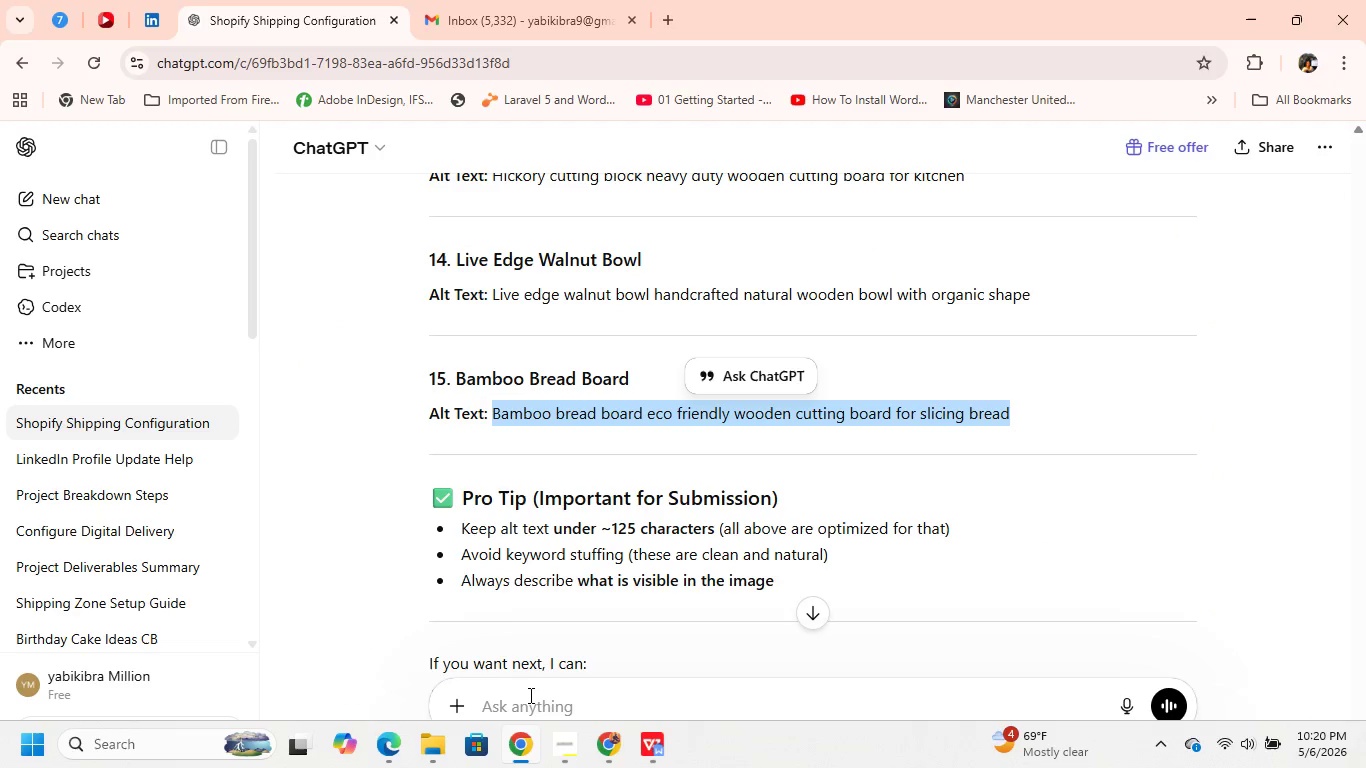 
left_click([529, 696])
 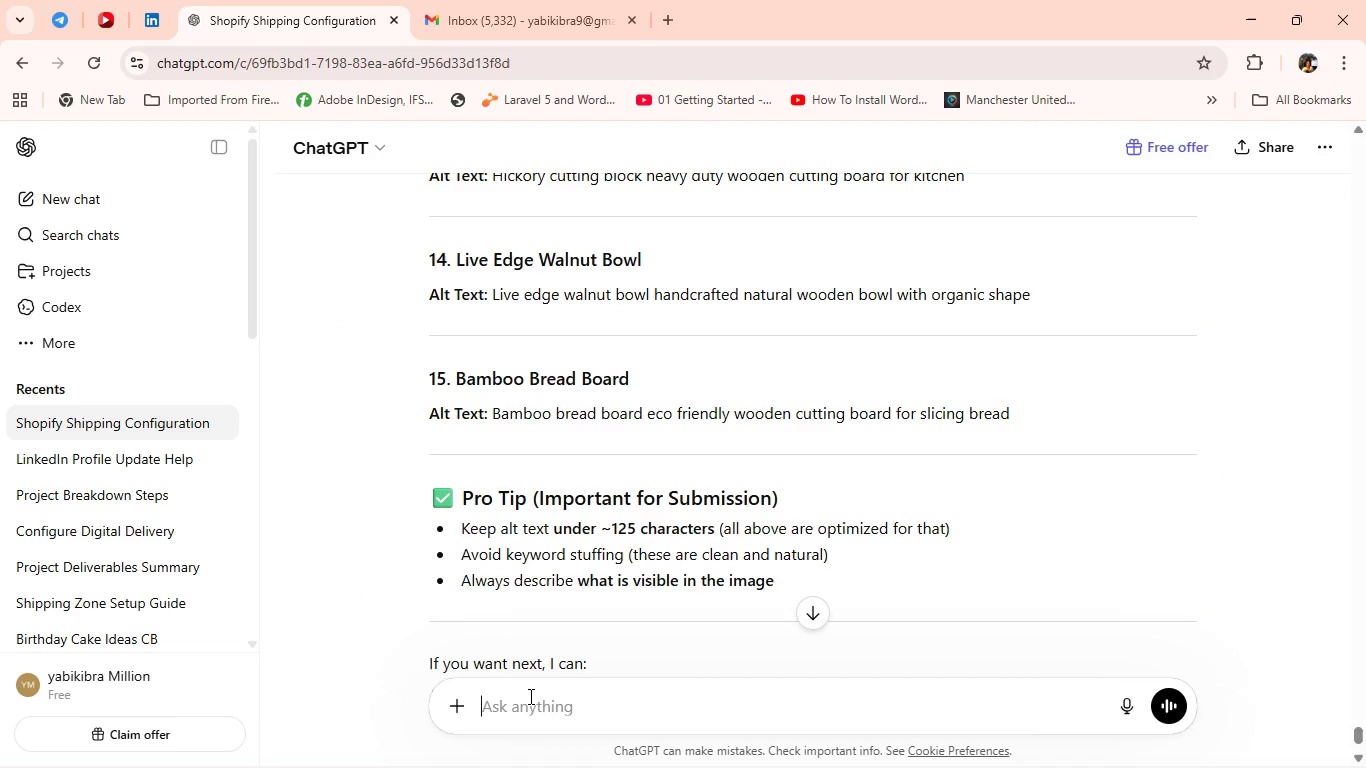 
type(generate banner image)
 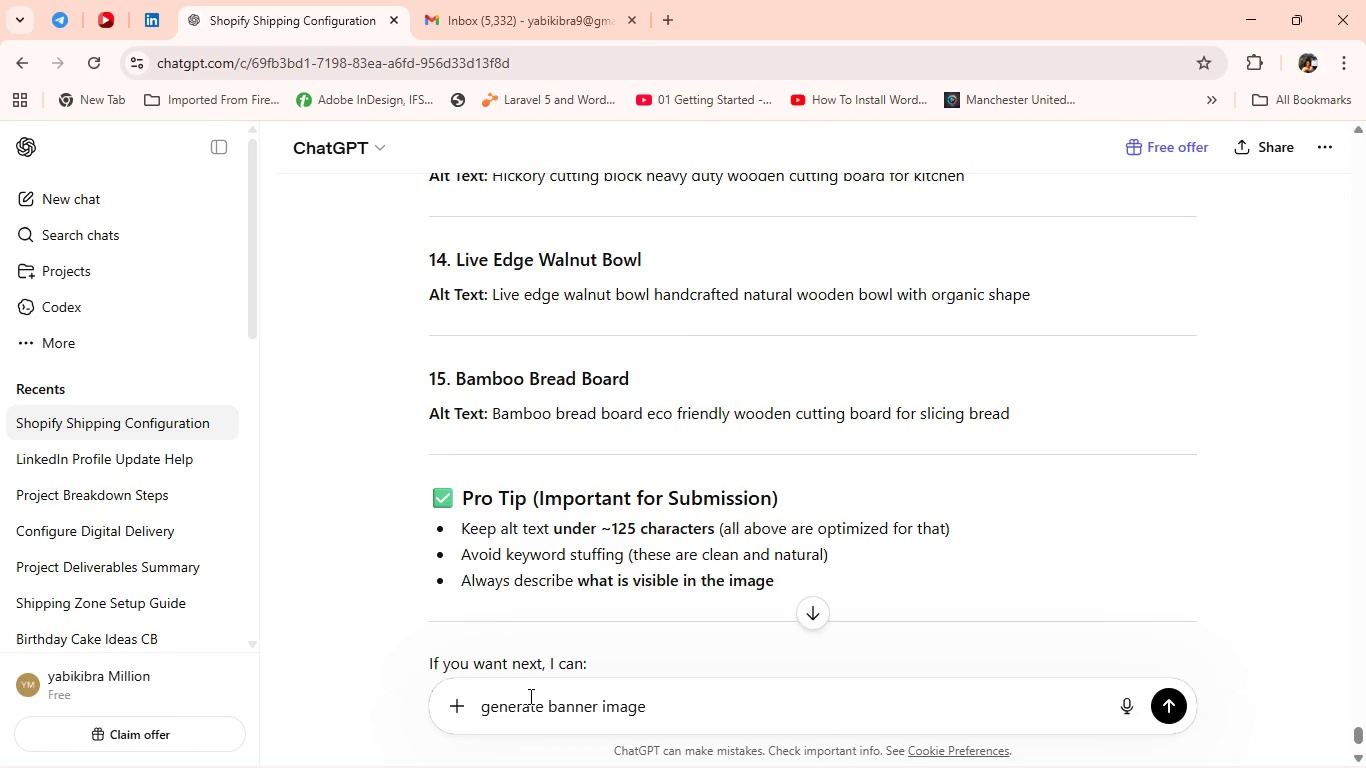 
key(Enter)
 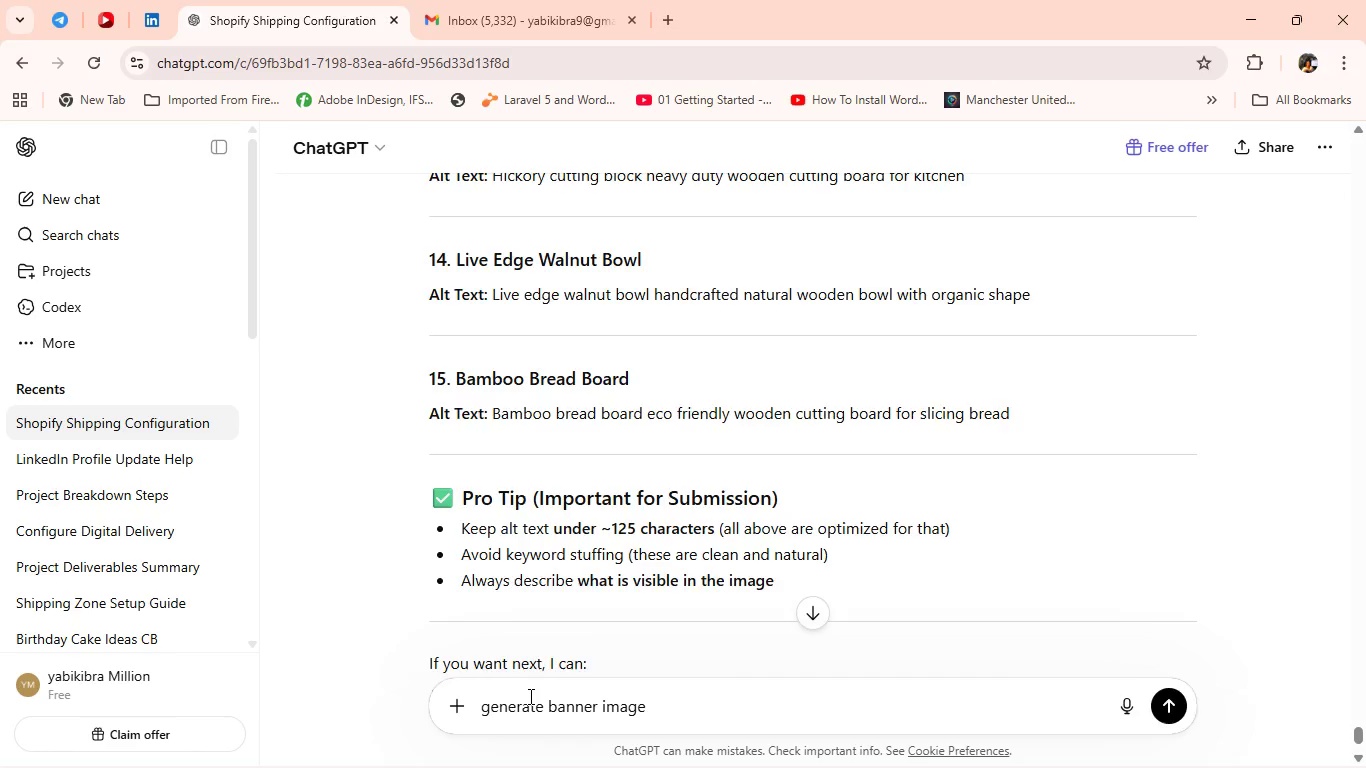 
key(Alt+AltLeft)
 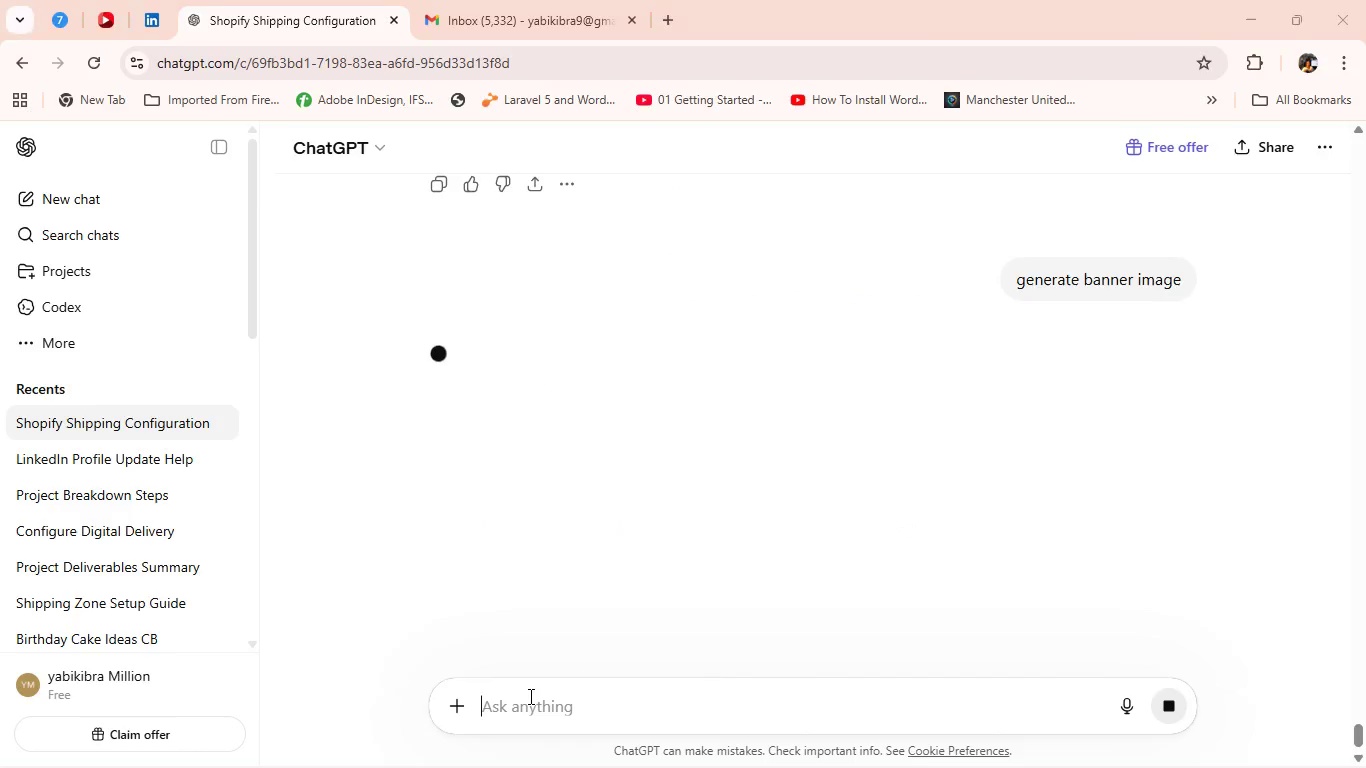 
key(Alt+Tab)
 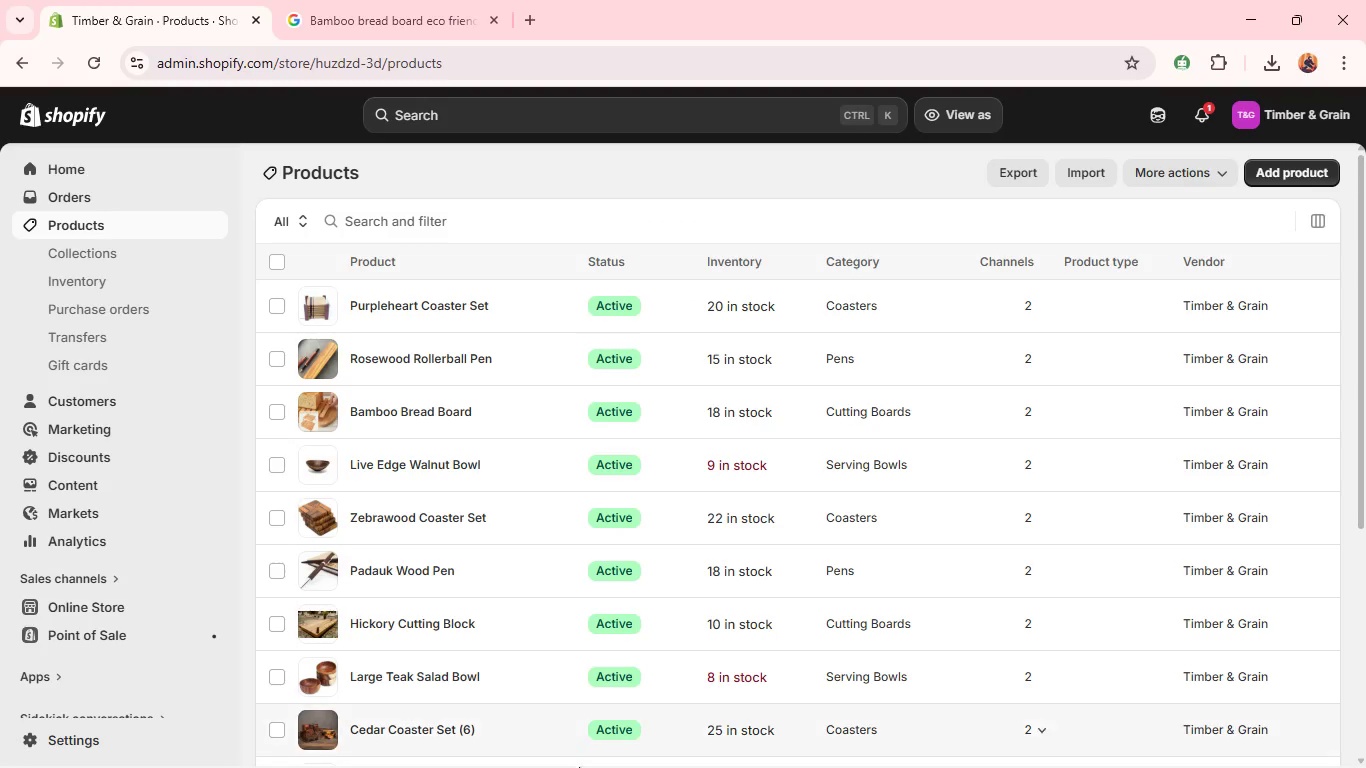 
wait(5.06)
 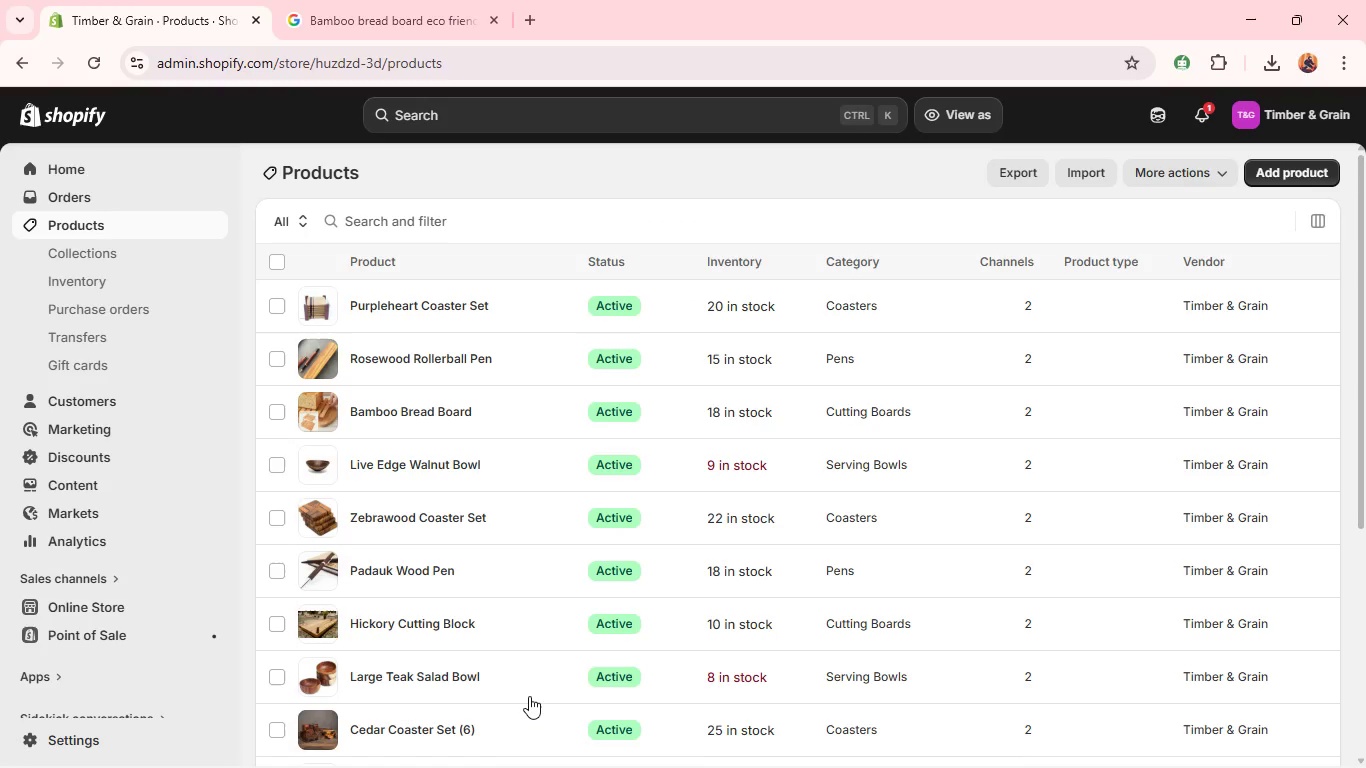 
left_click([561, 745])